 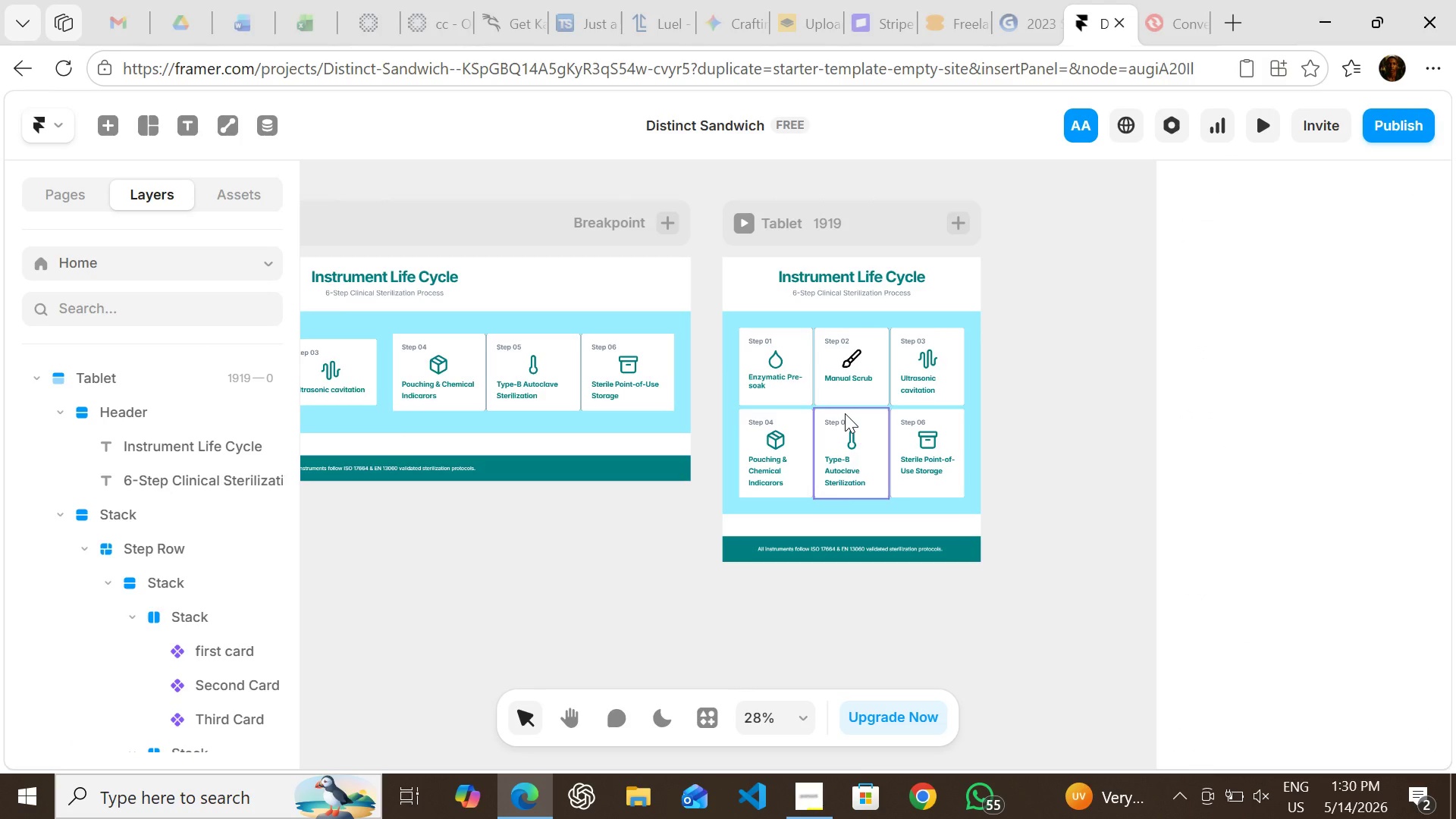 
left_click([816, 406])
 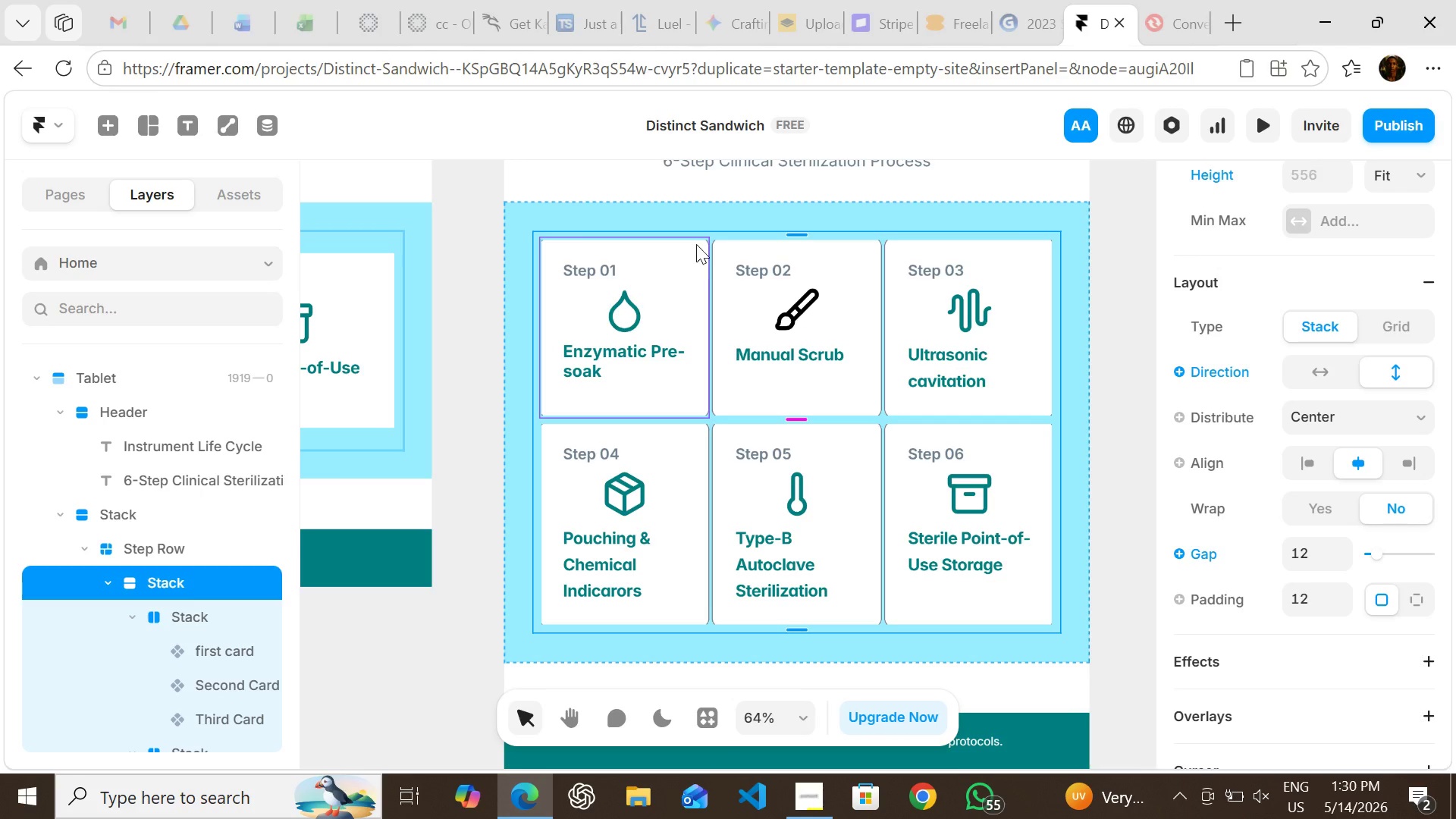 
wait(21.61)
 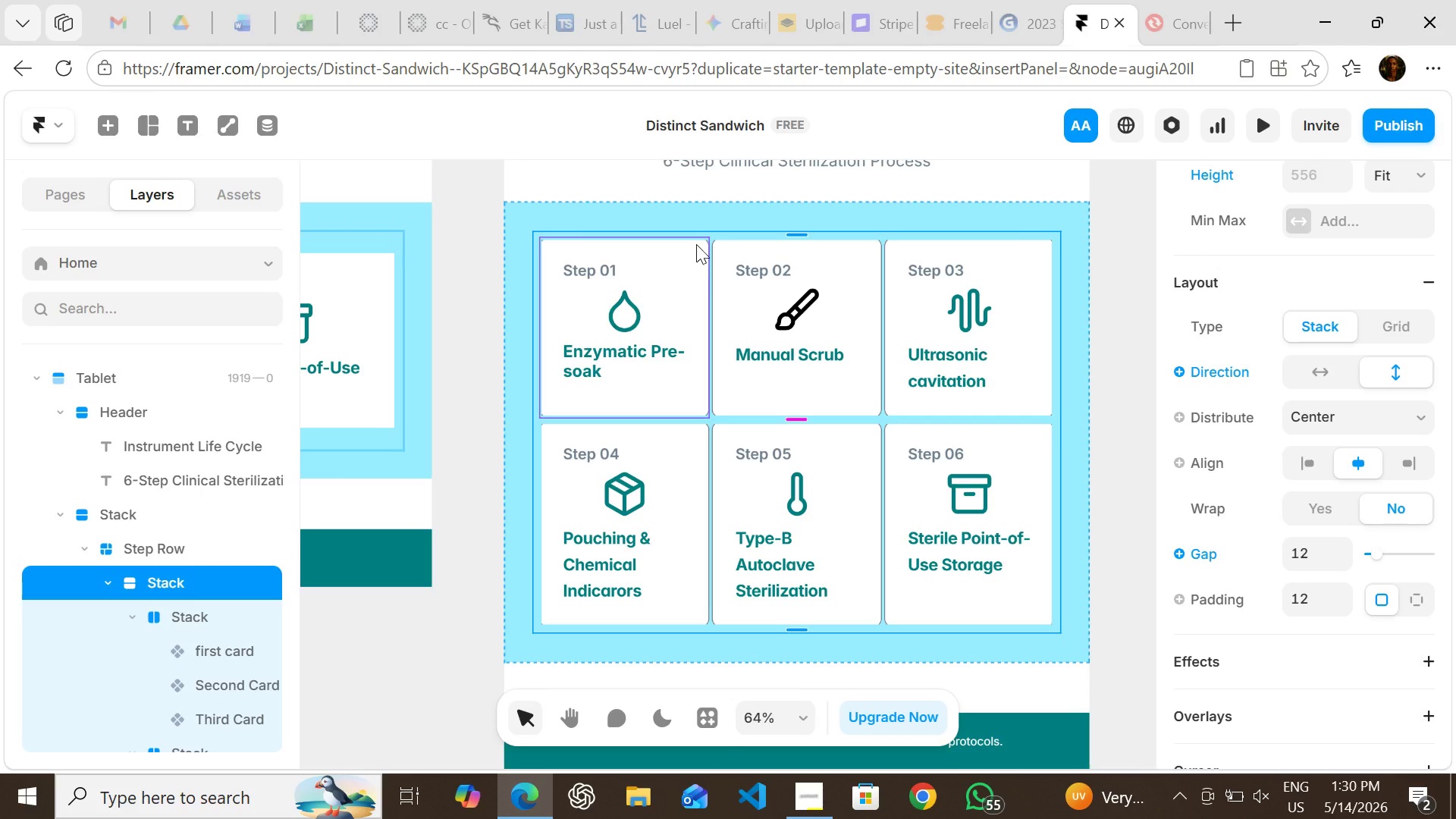 
left_click([215, 619])
 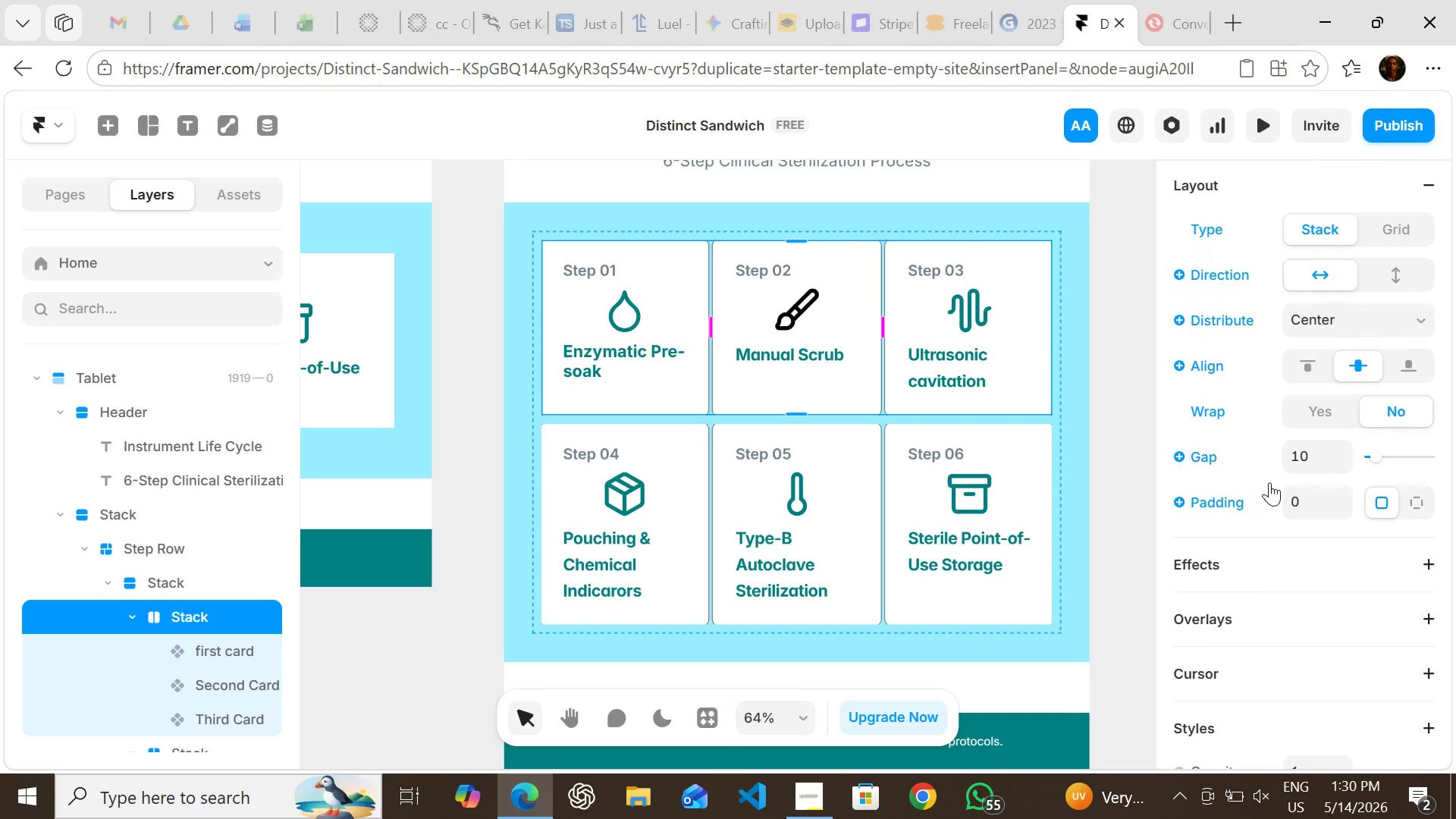 
wait(5.02)
 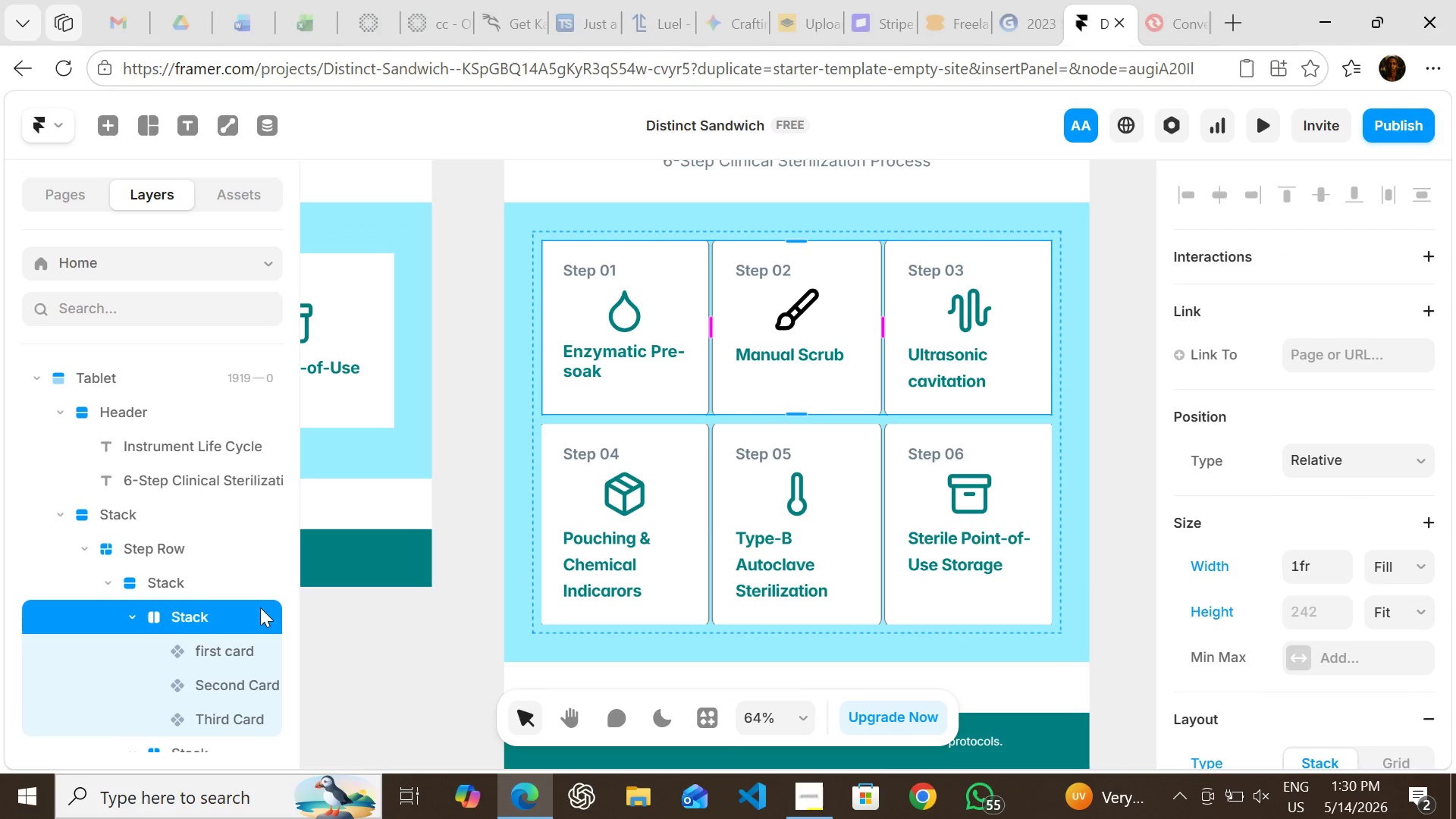 
left_click([1312, 458])
 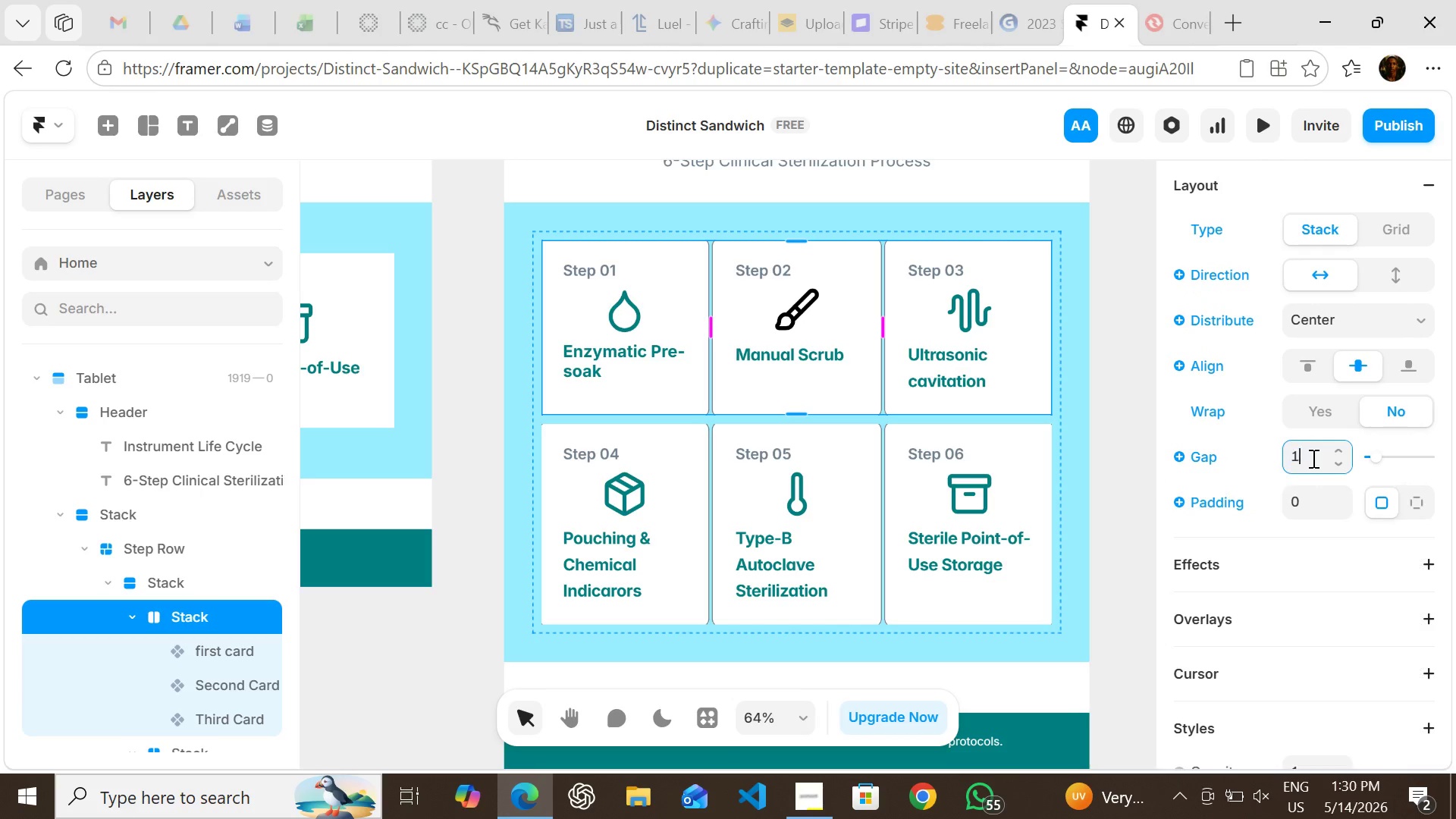 
type(12)
 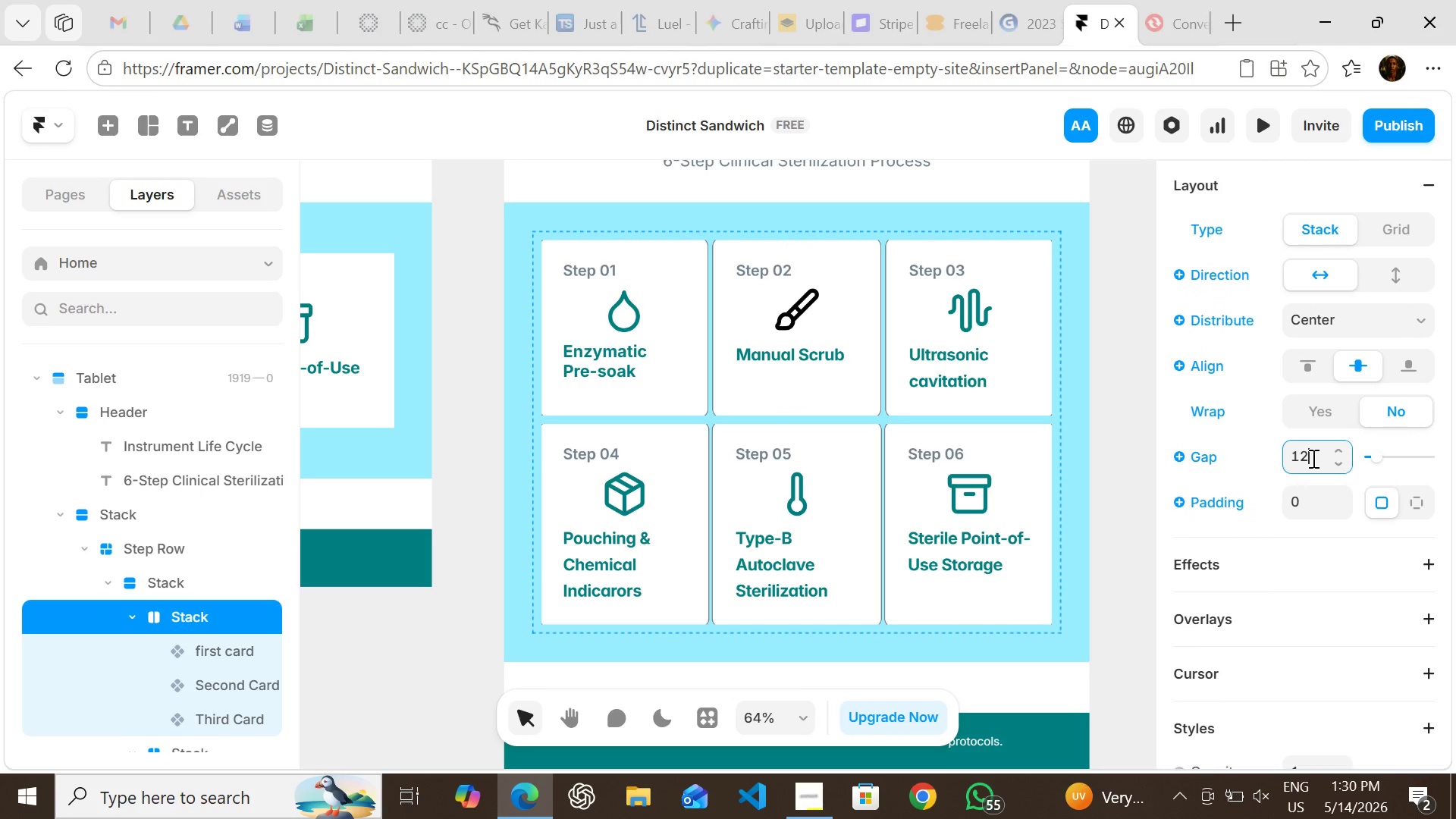 
key(Enter)
 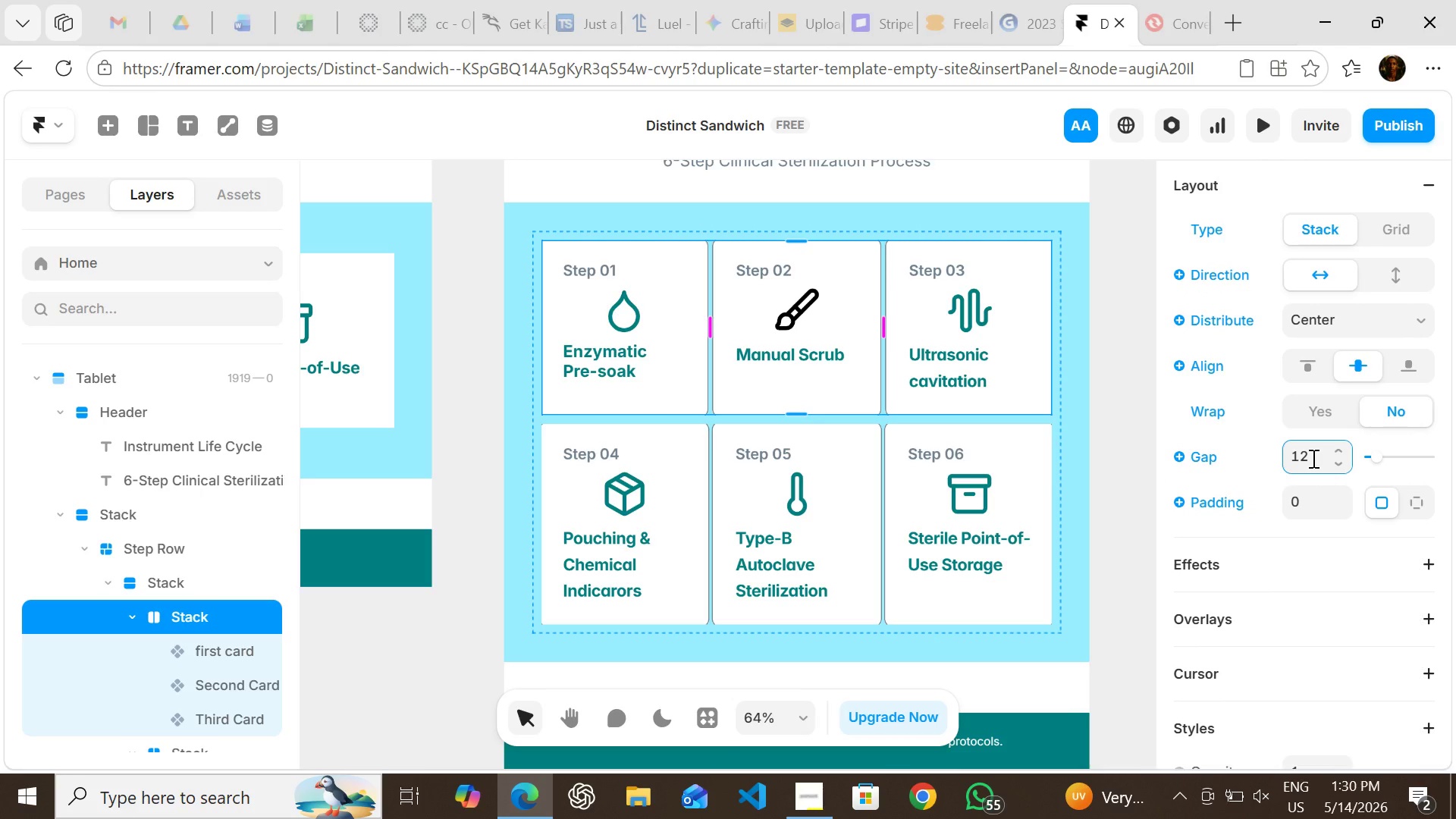 
double_click([1312, 458])
 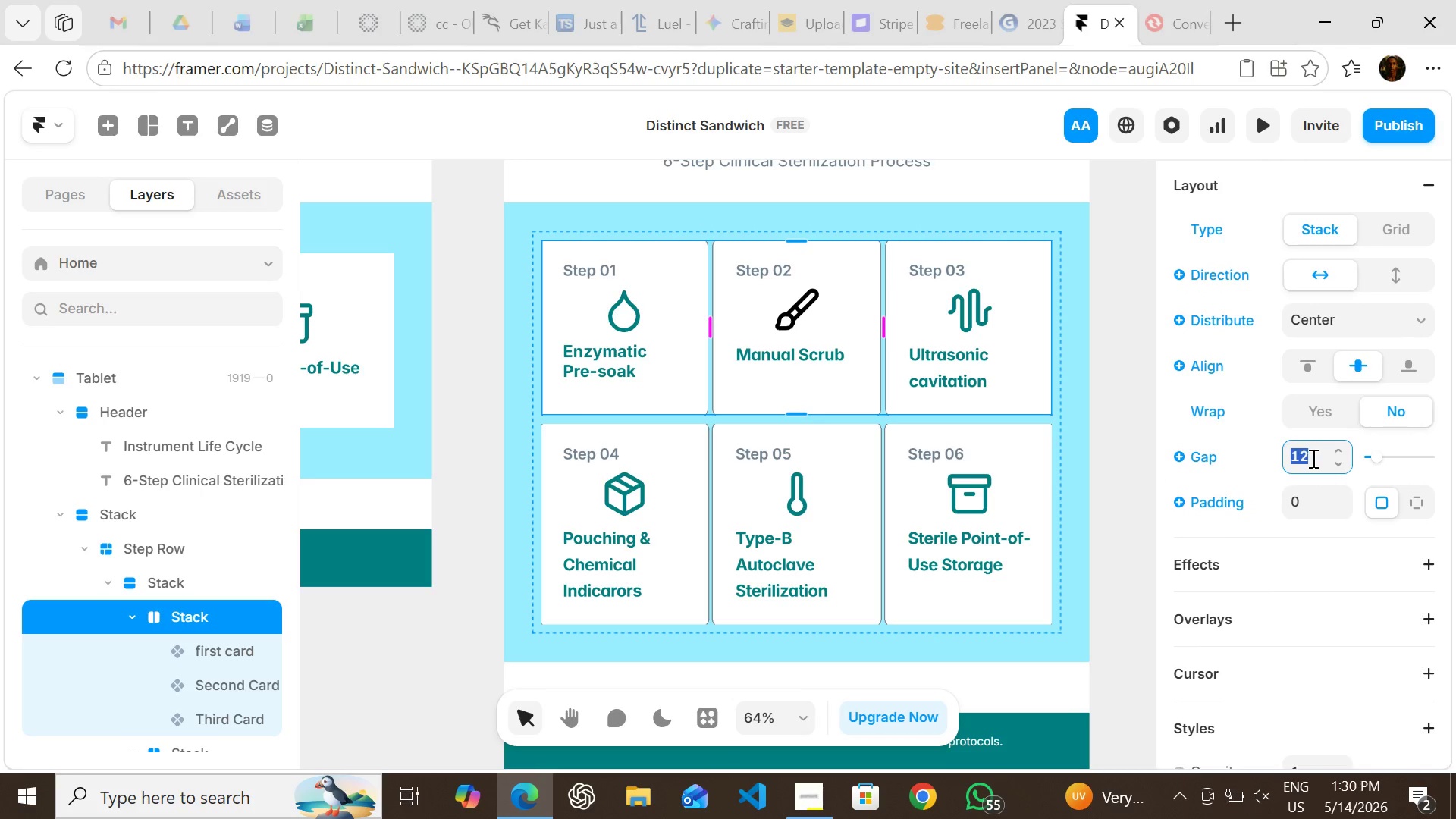 
type(20)
 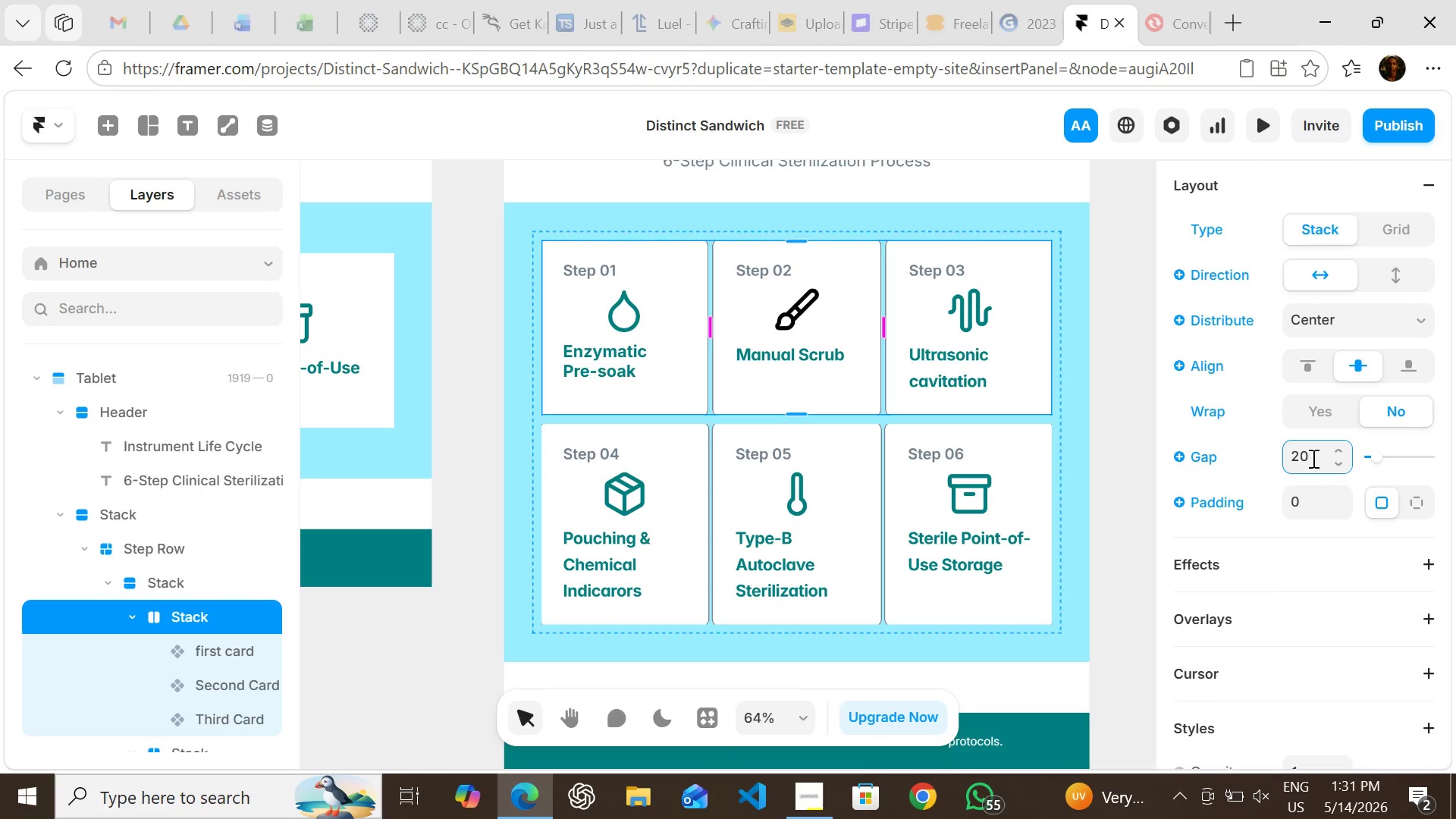 
key(Enter)
 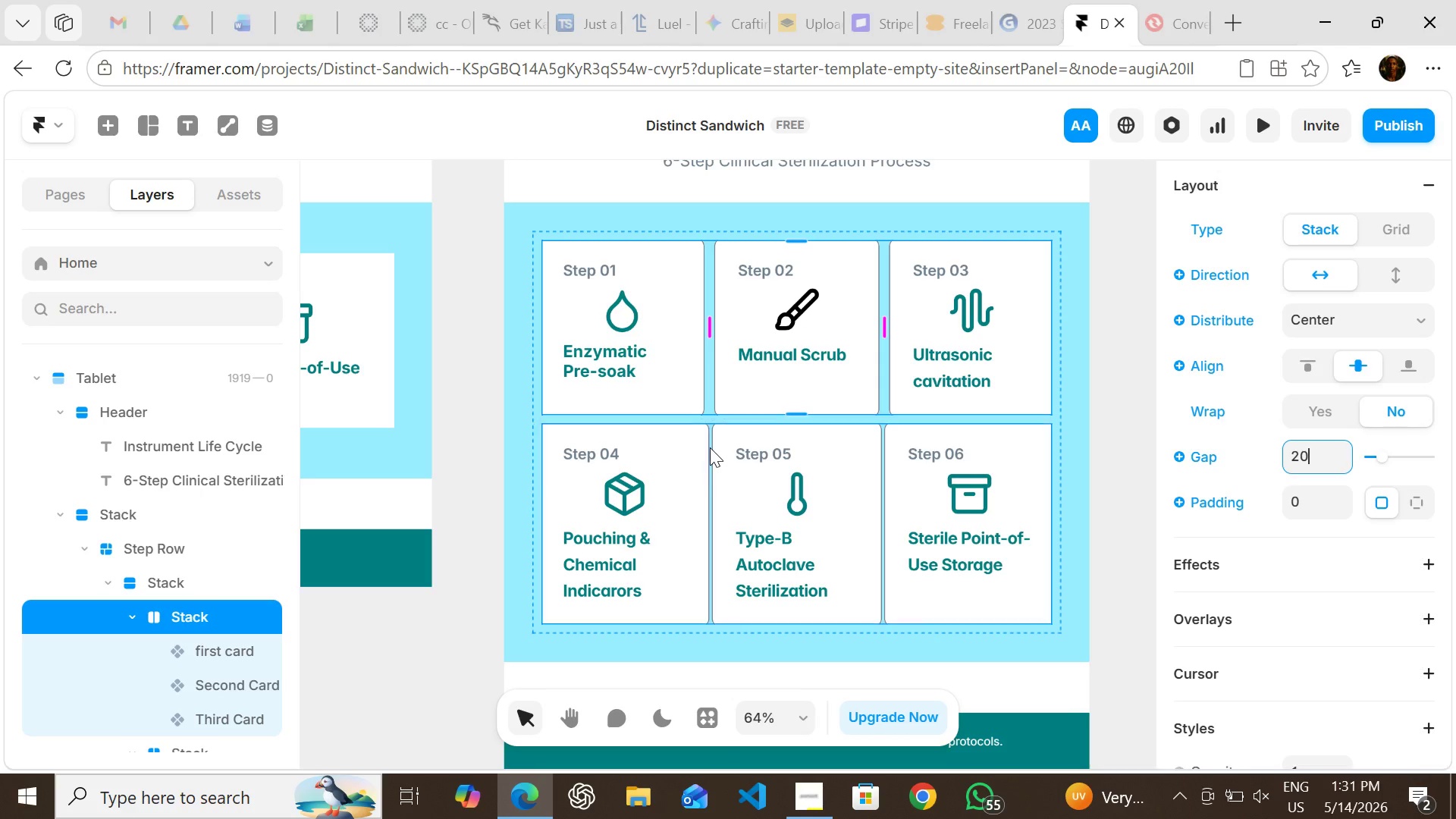 
mouse_move([155, 598])
 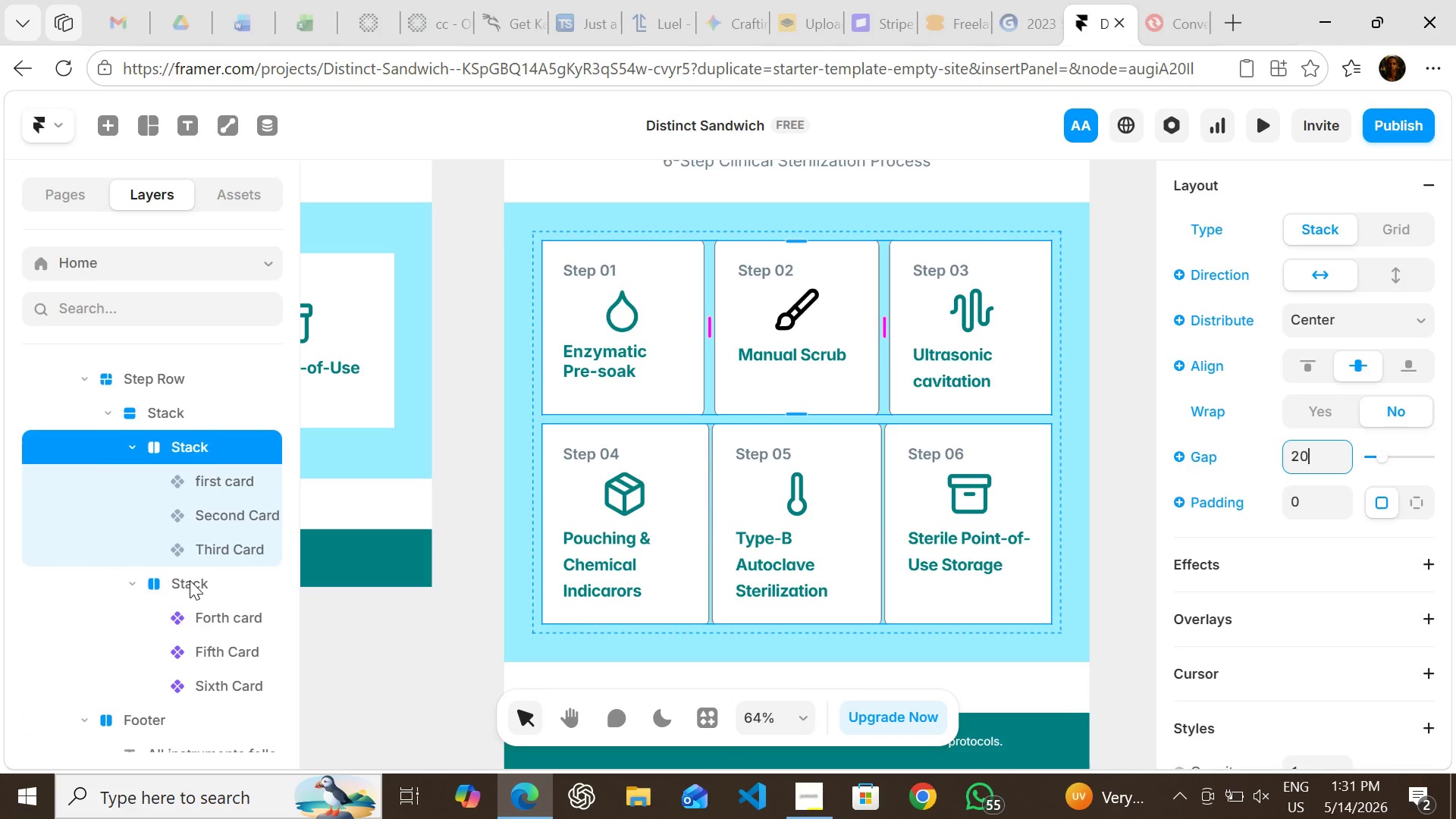 
left_click([190, 580])
 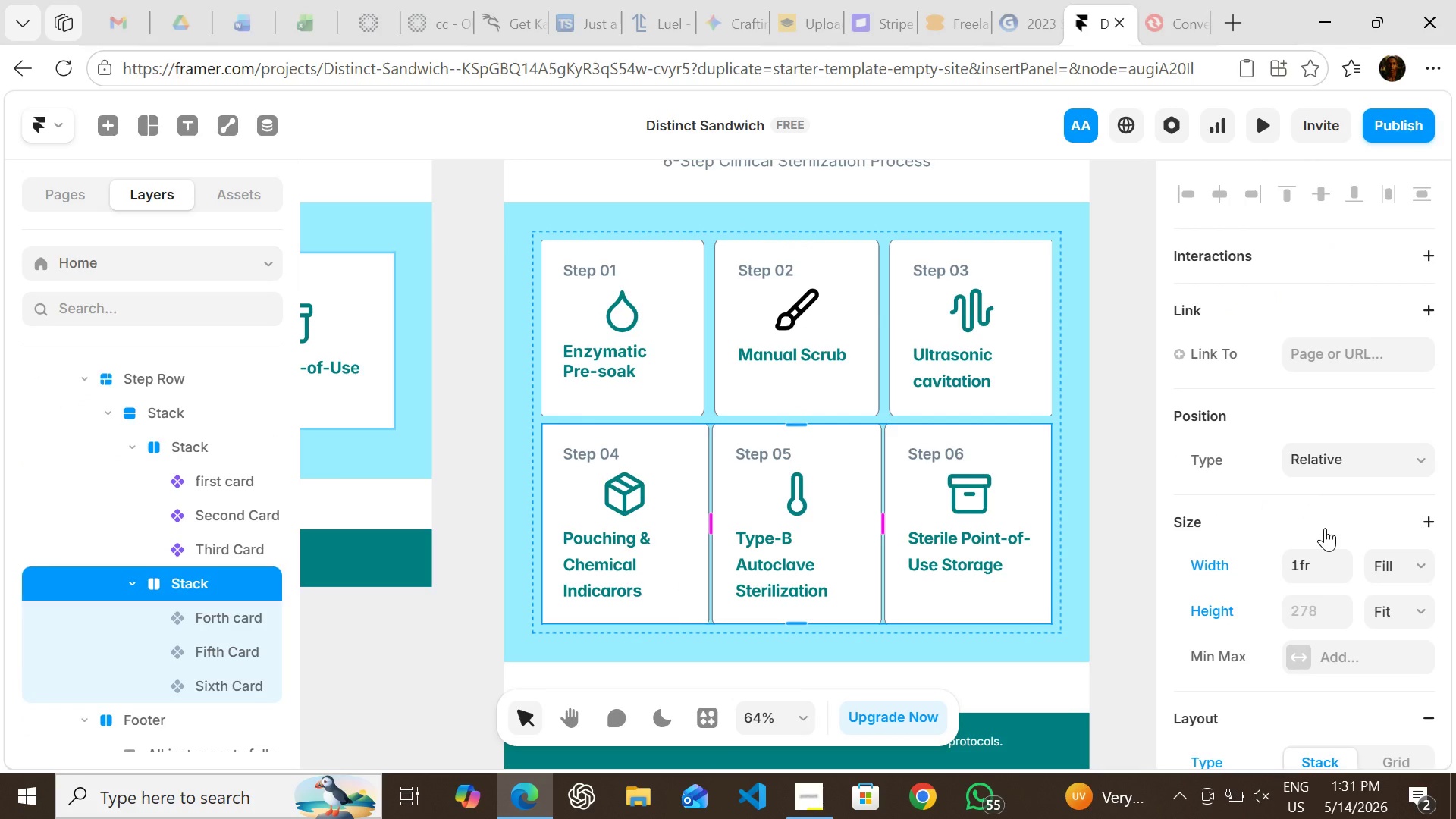 
mouse_move([1310, 523])
 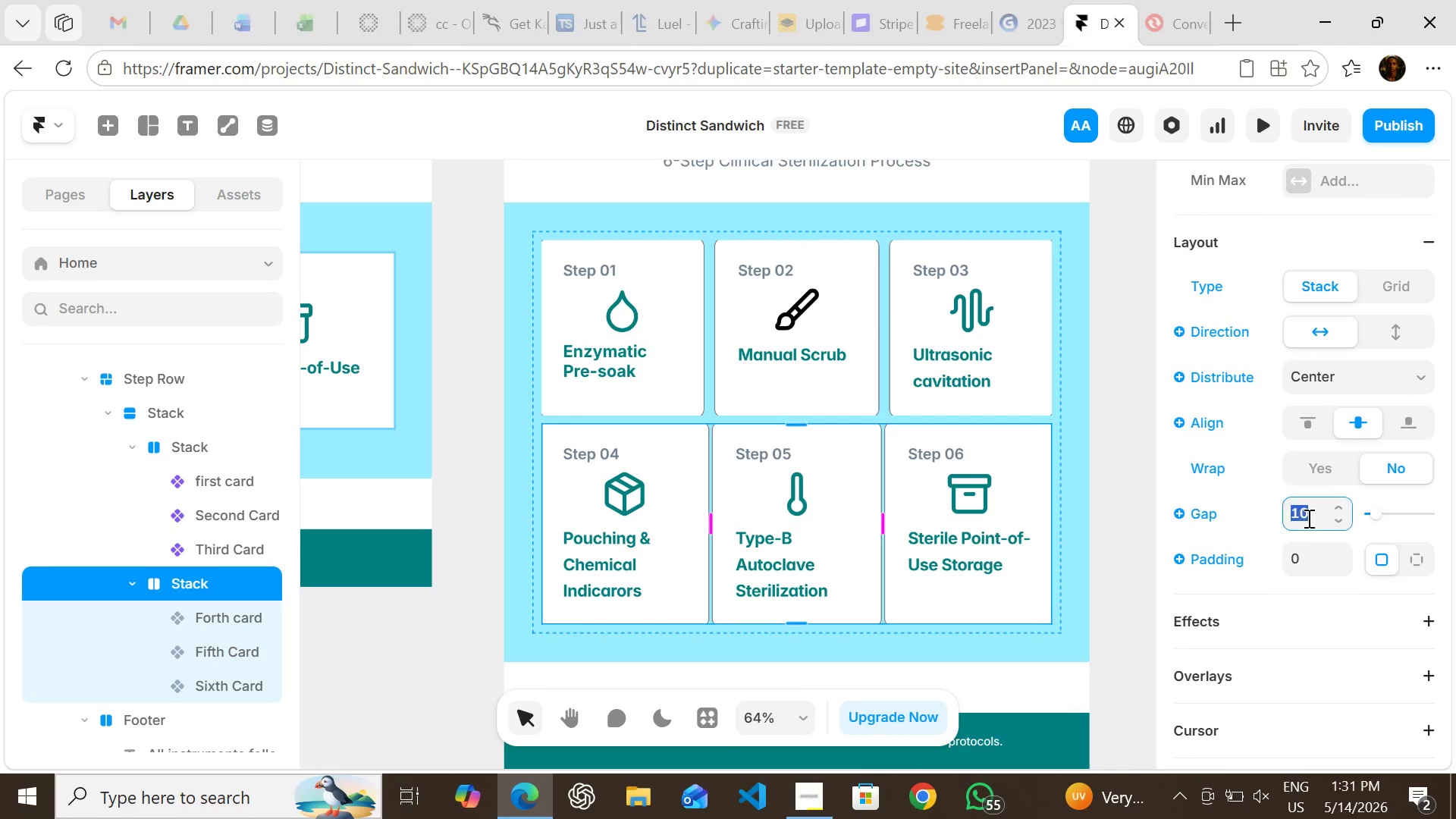 
left_click([1307, 518])
 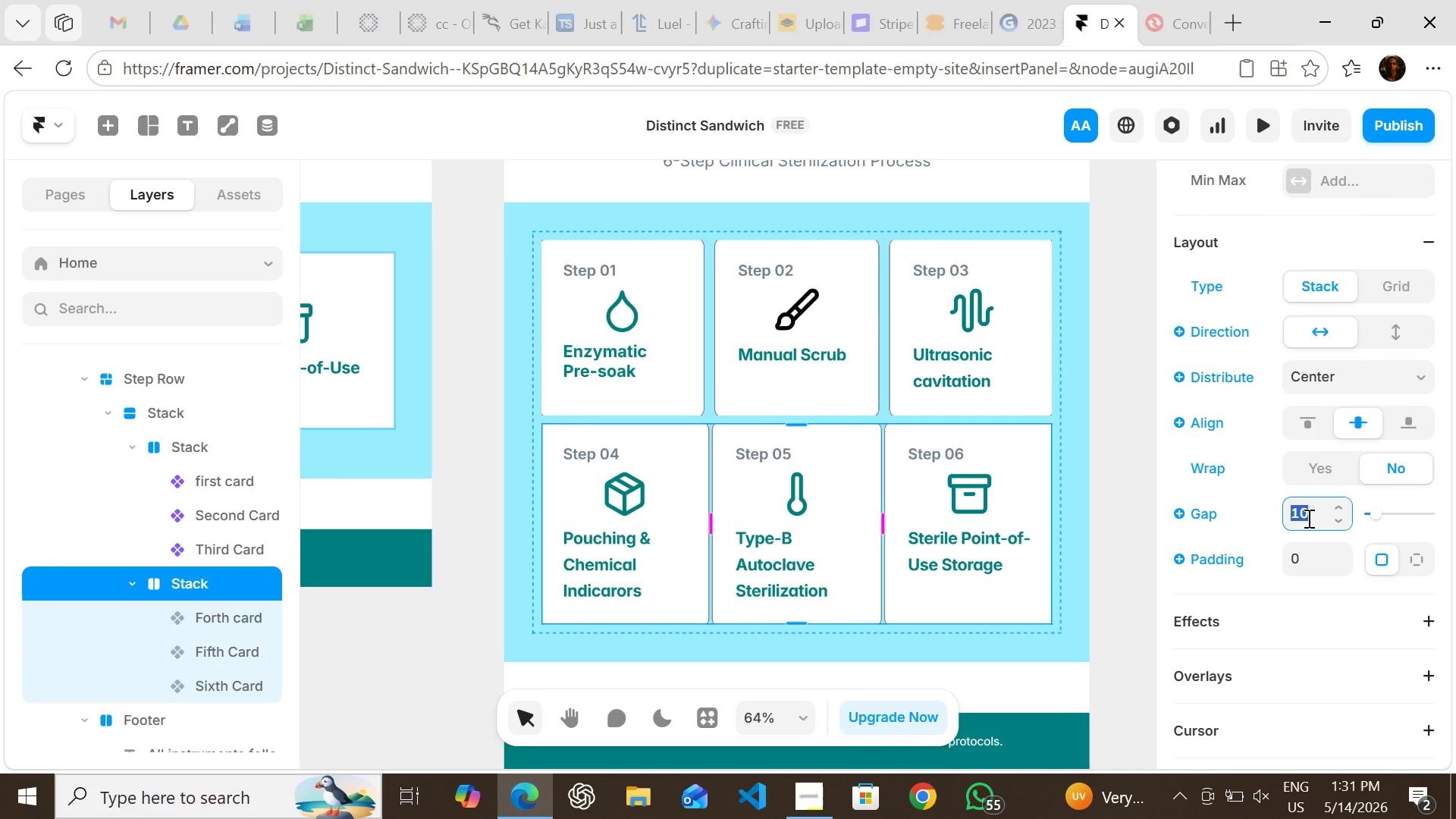 
type(20)
 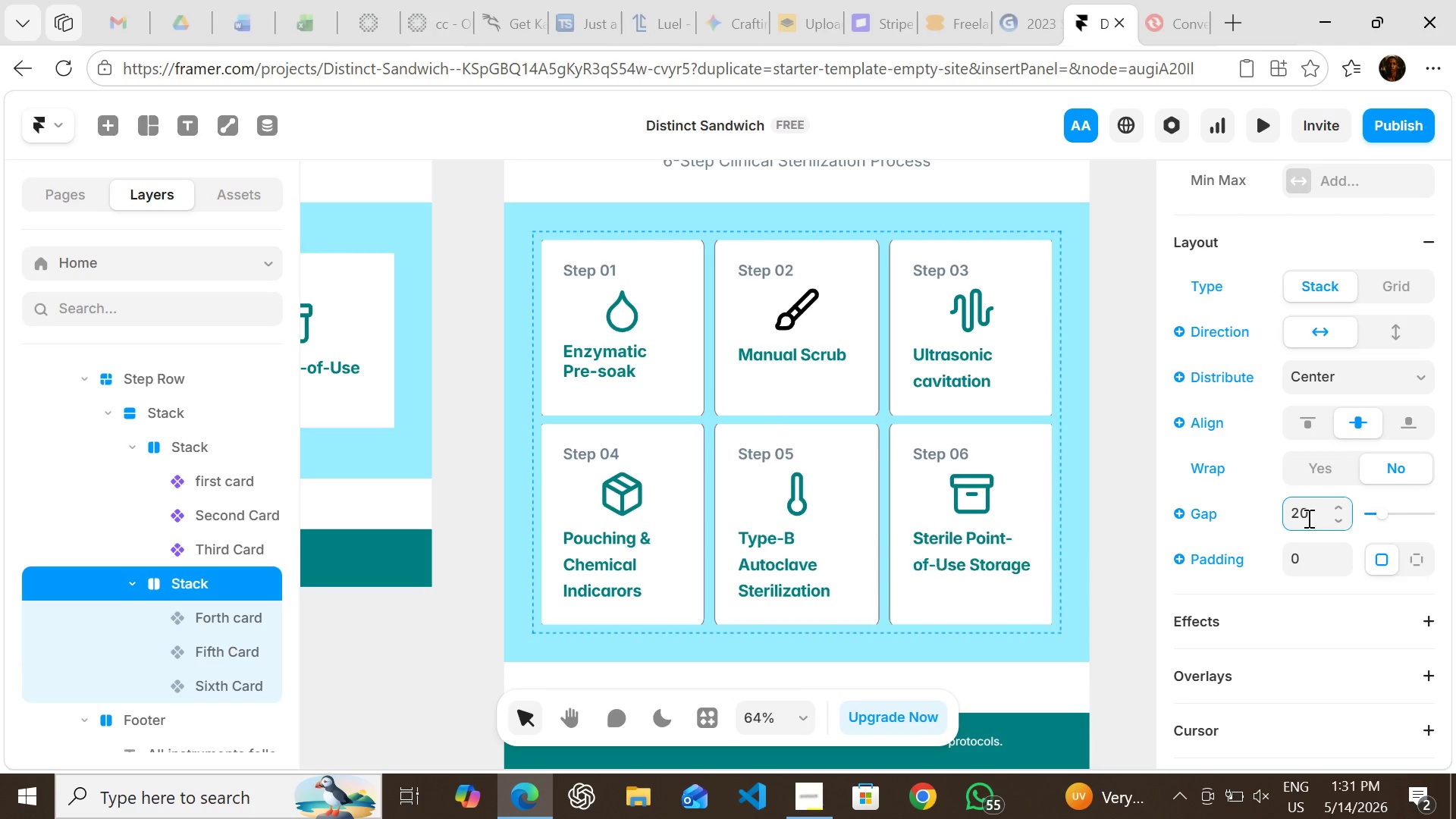 
key(Enter)
 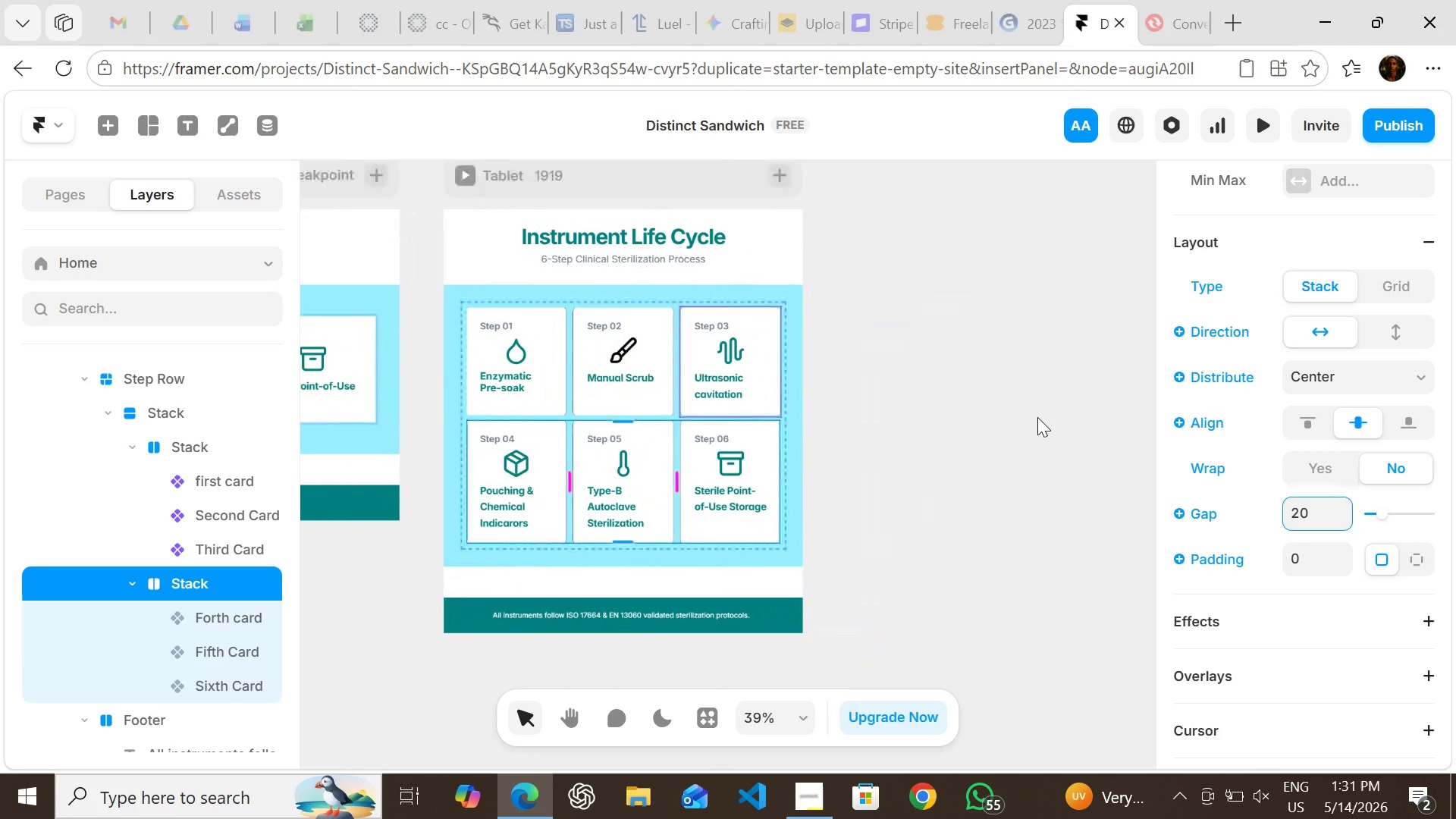 
wait(10.28)
 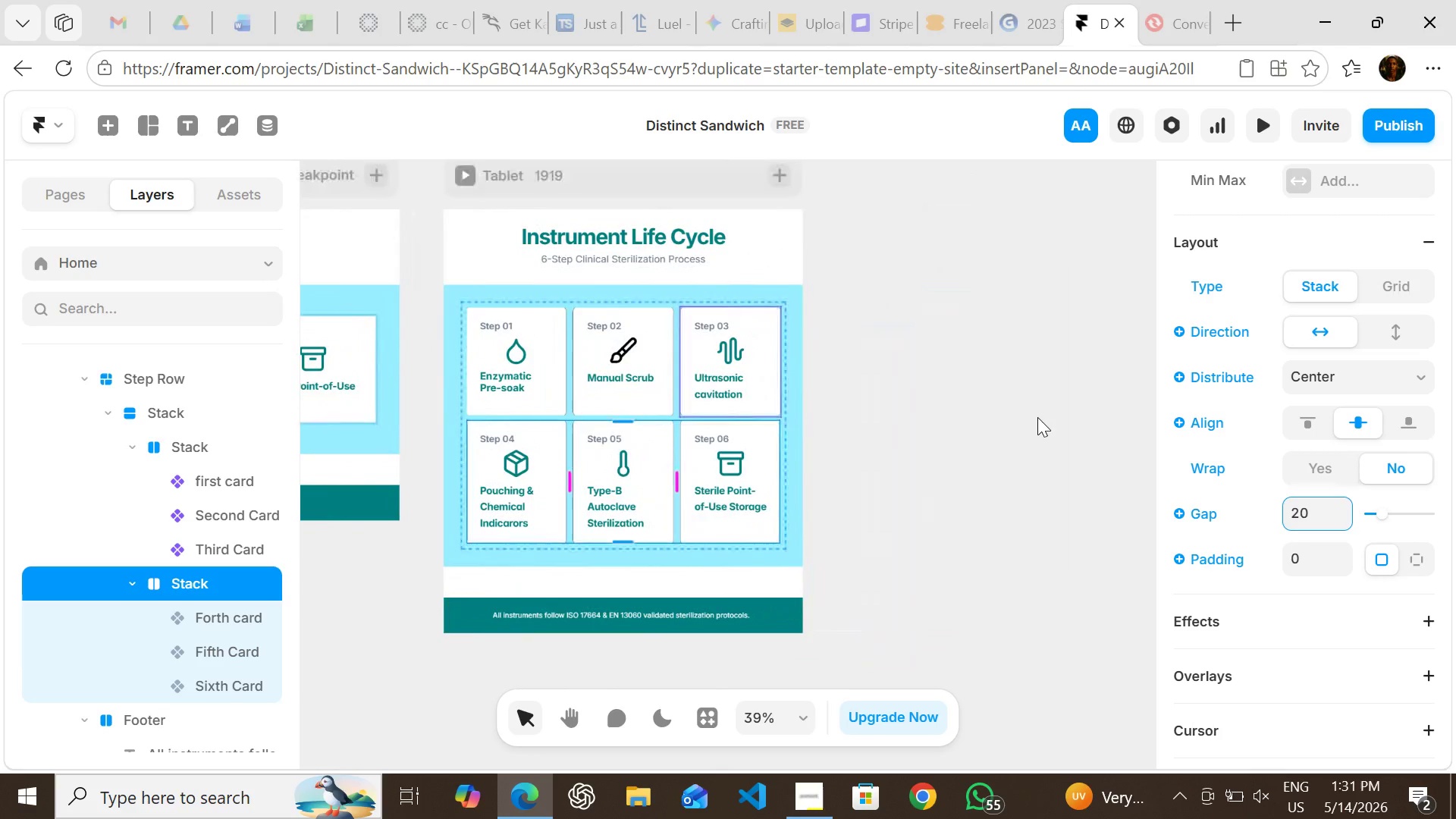 
left_click([504, 253])
 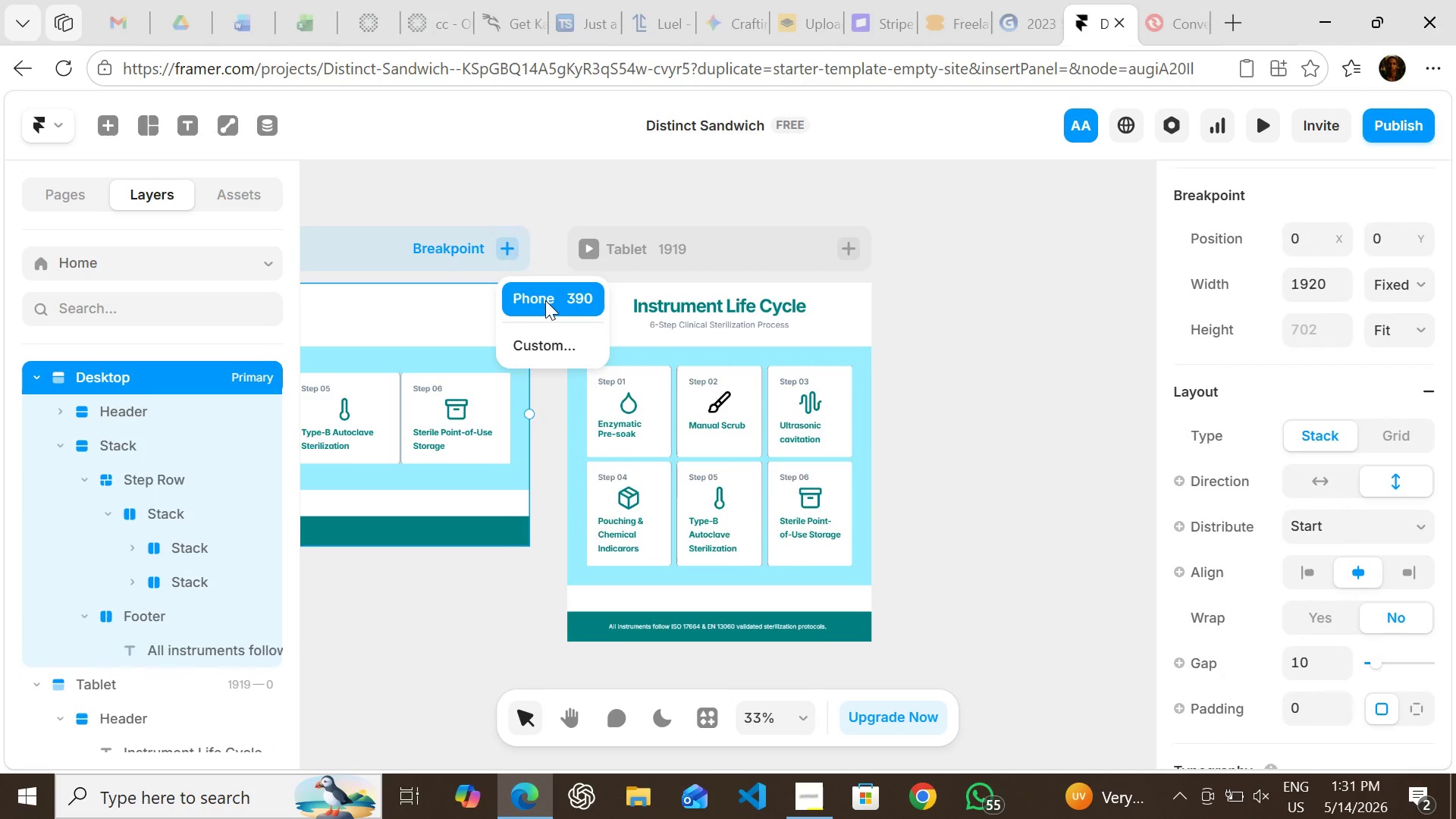 
left_click([548, 303])
 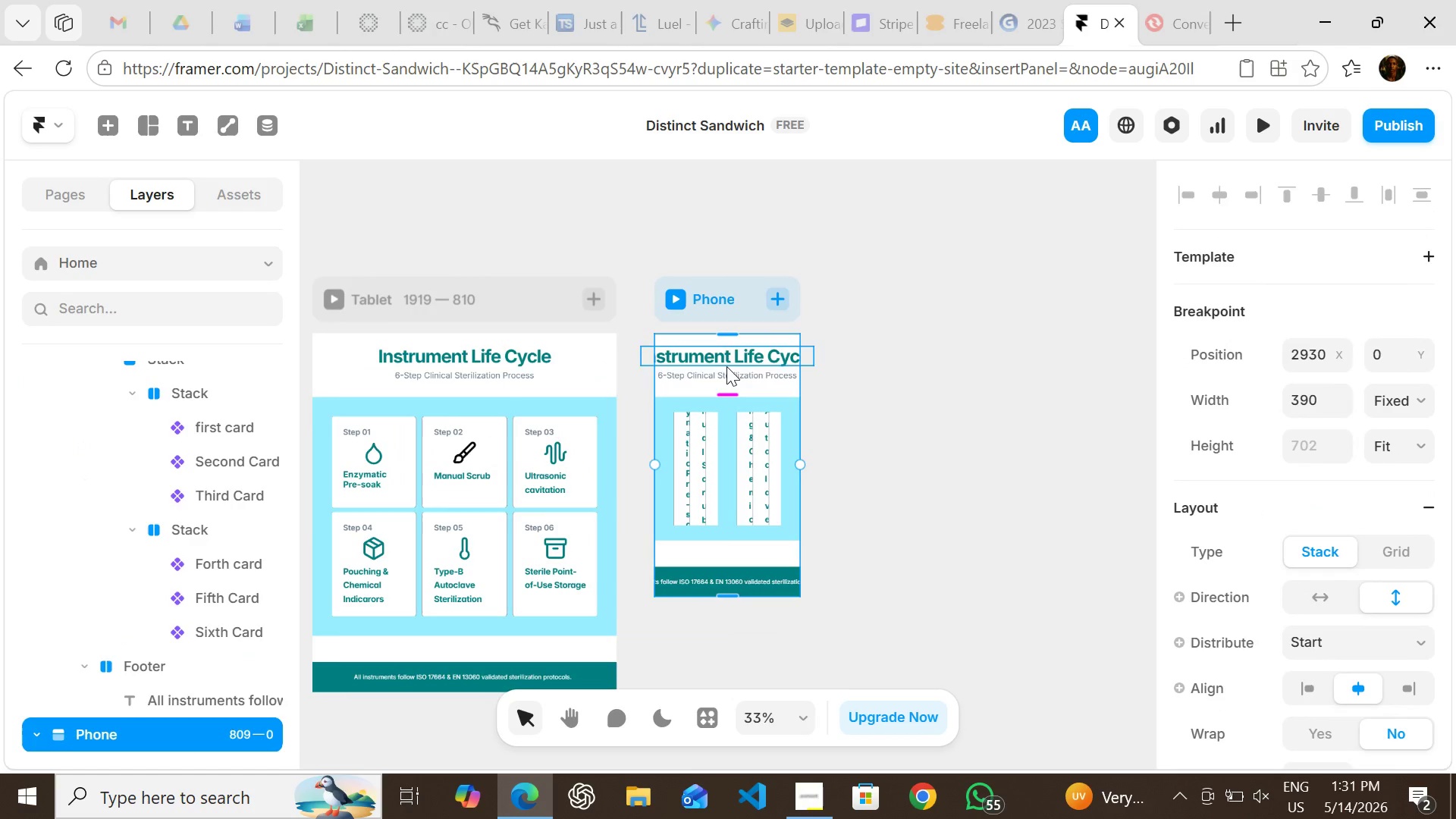 
left_click([726, 369])
 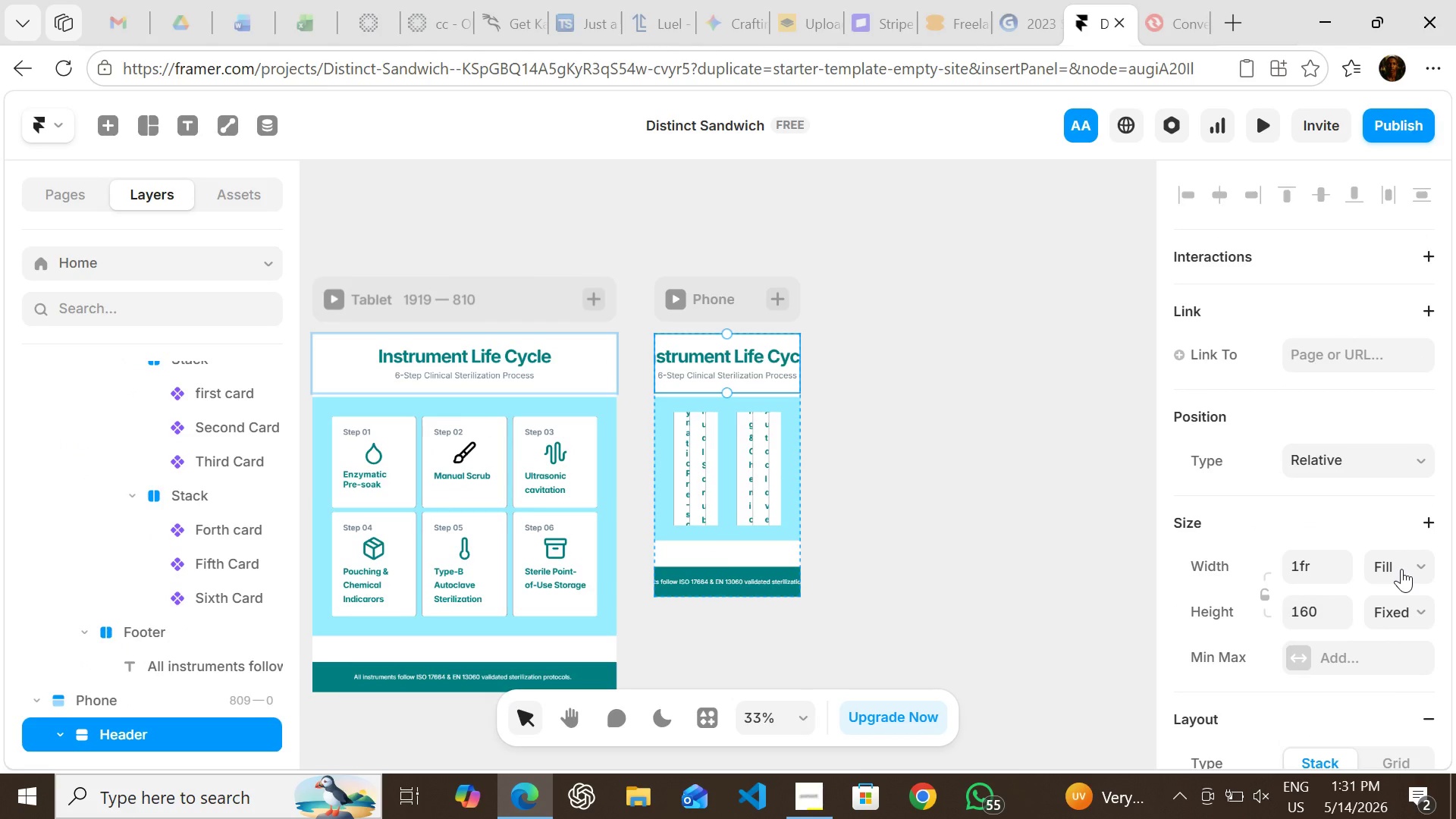 
left_click([1404, 569])
 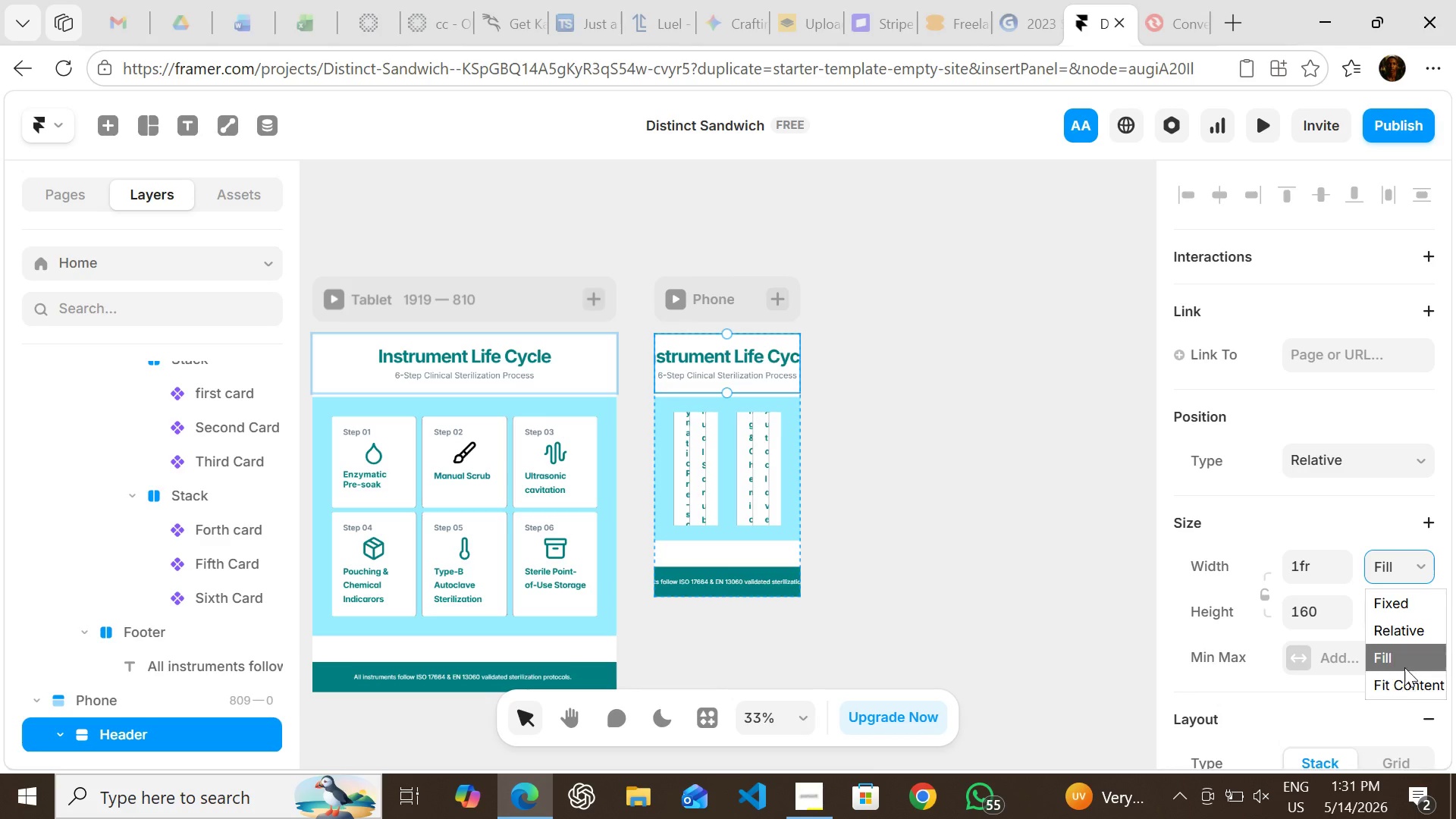 
left_click([1404, 665])
 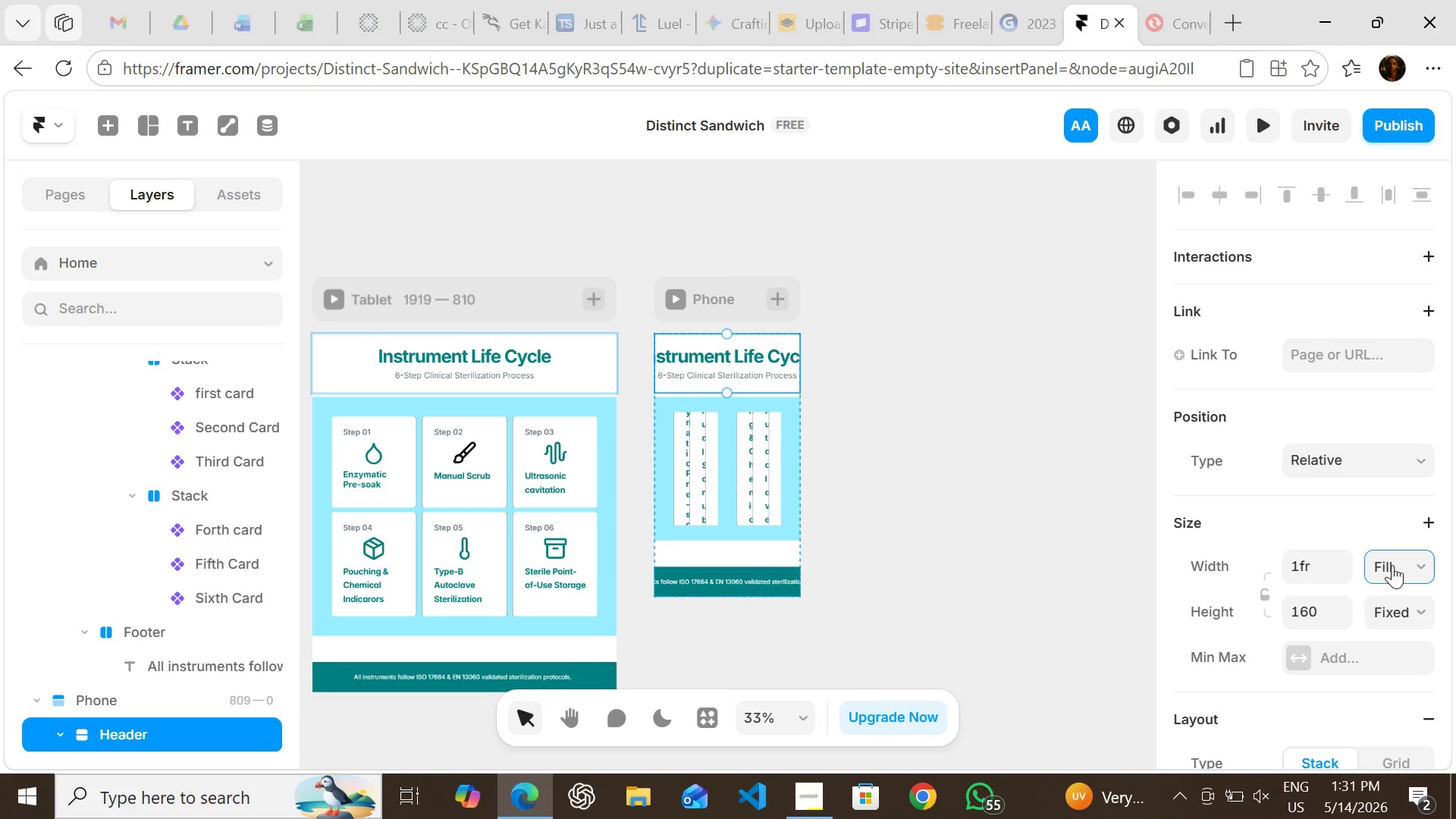 
left_click([1392, 565])
 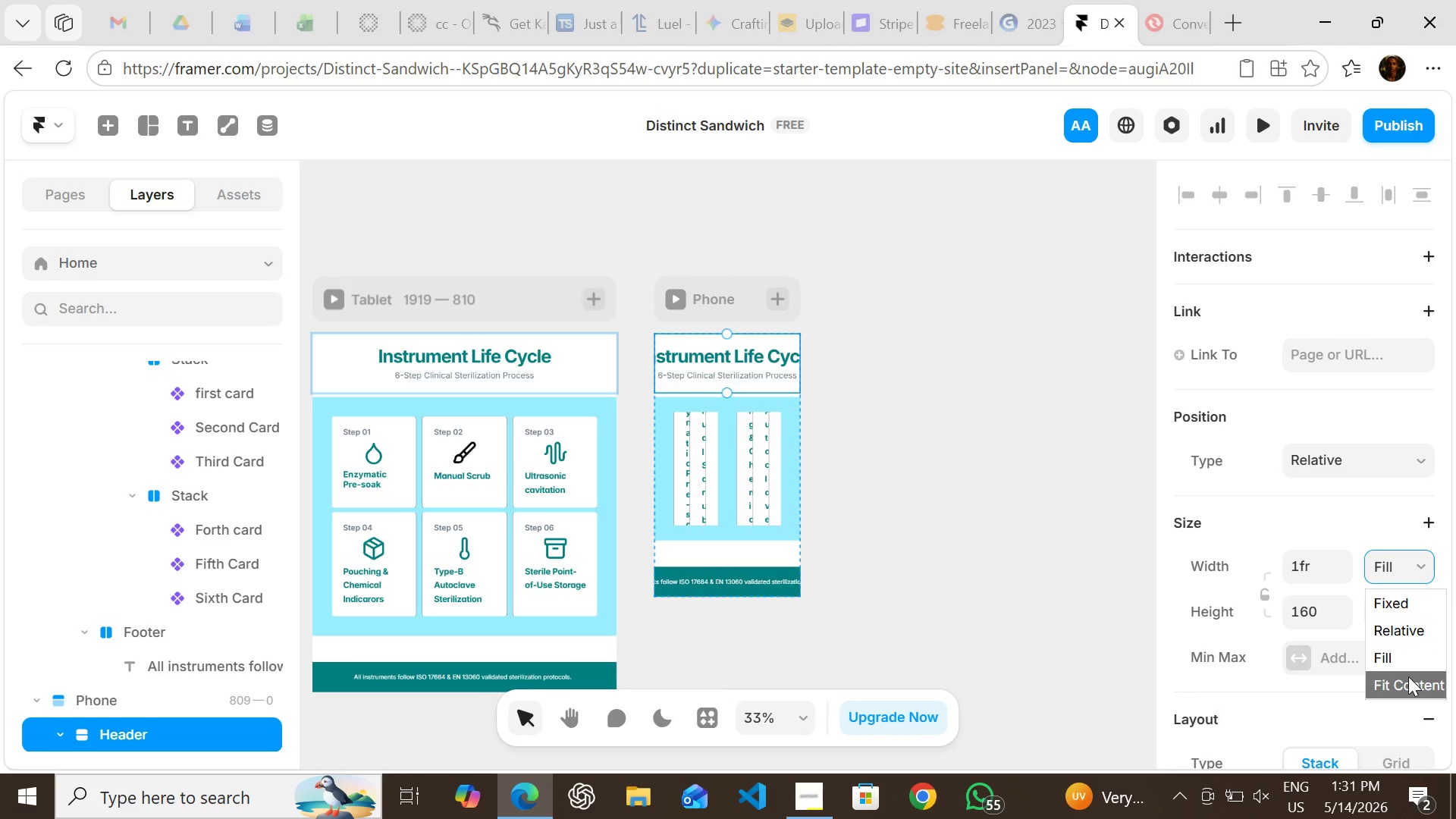 
left_click([1408, 679])
 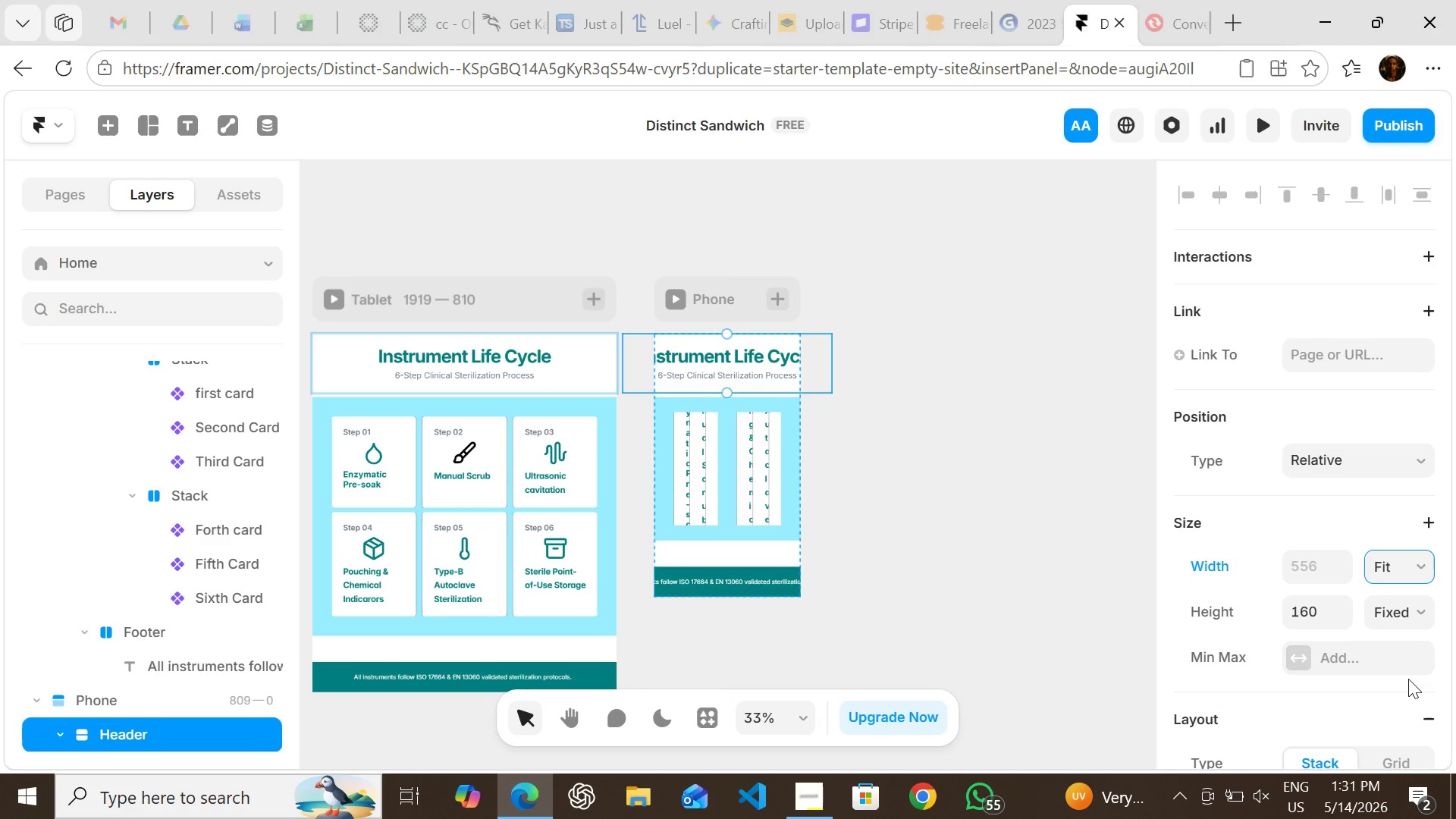 
key(Control+Z)
 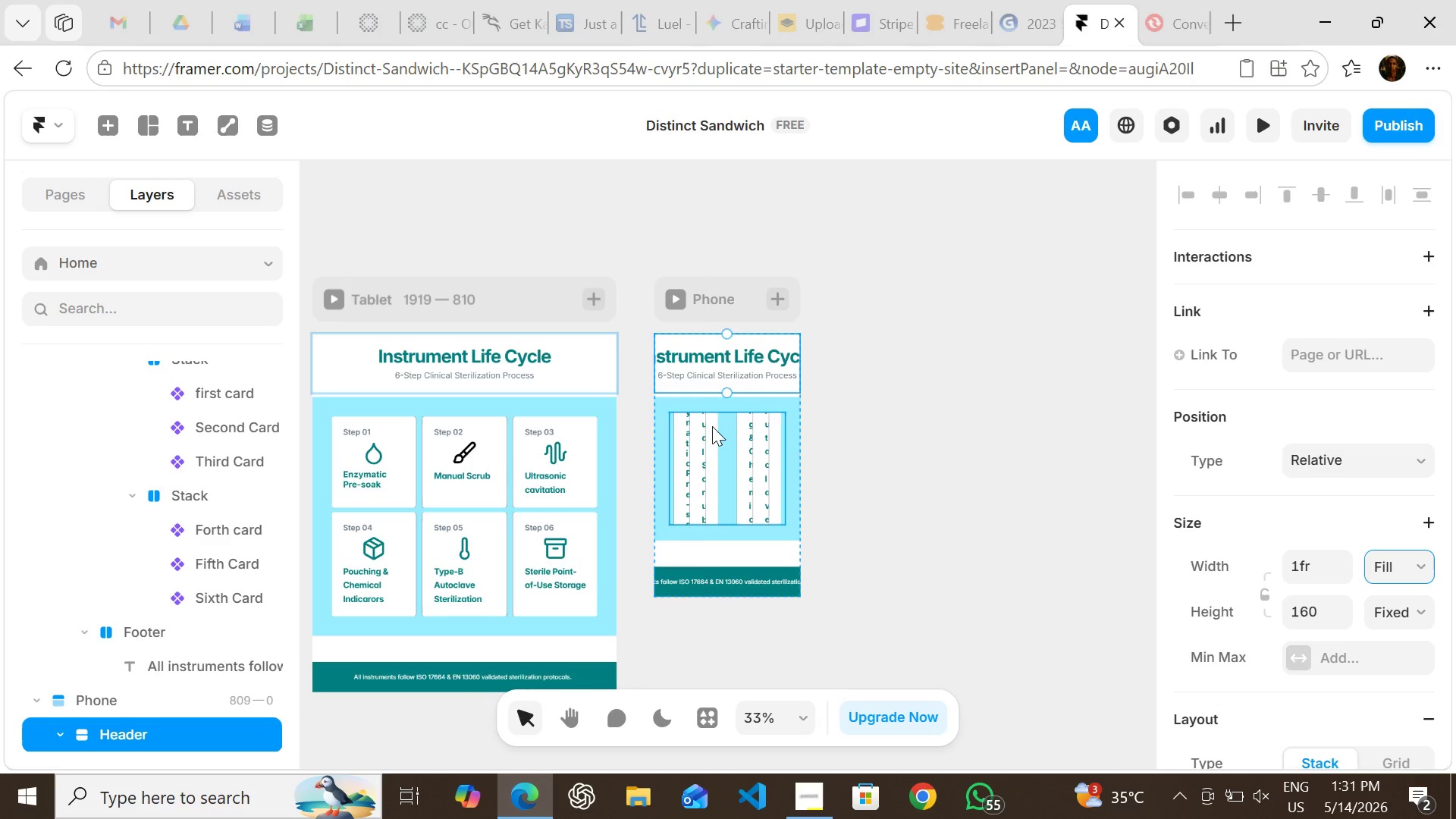 
wait(12.33)
 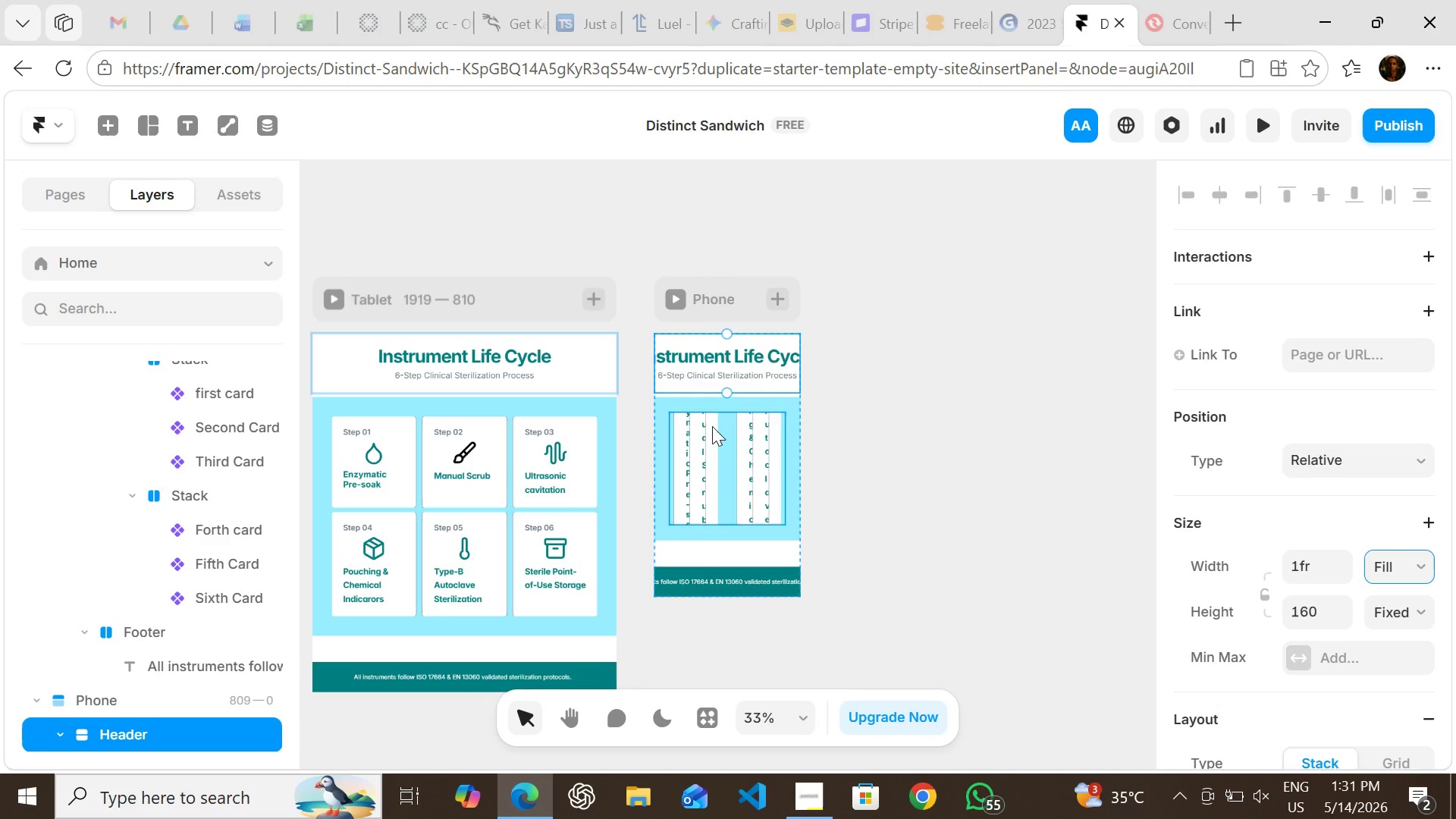 
left_click([187, 406])
 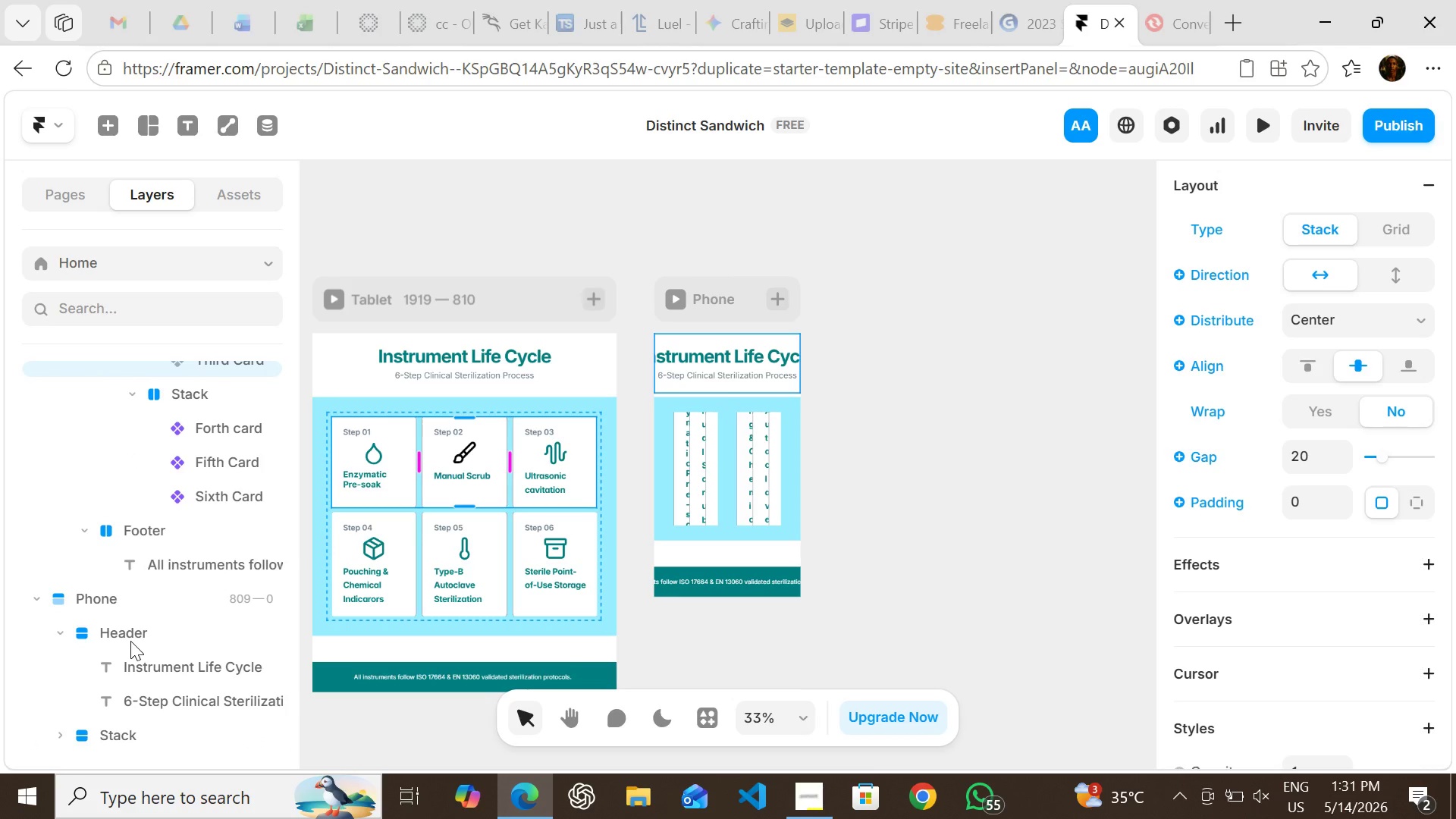 
left_click([130, 631])
 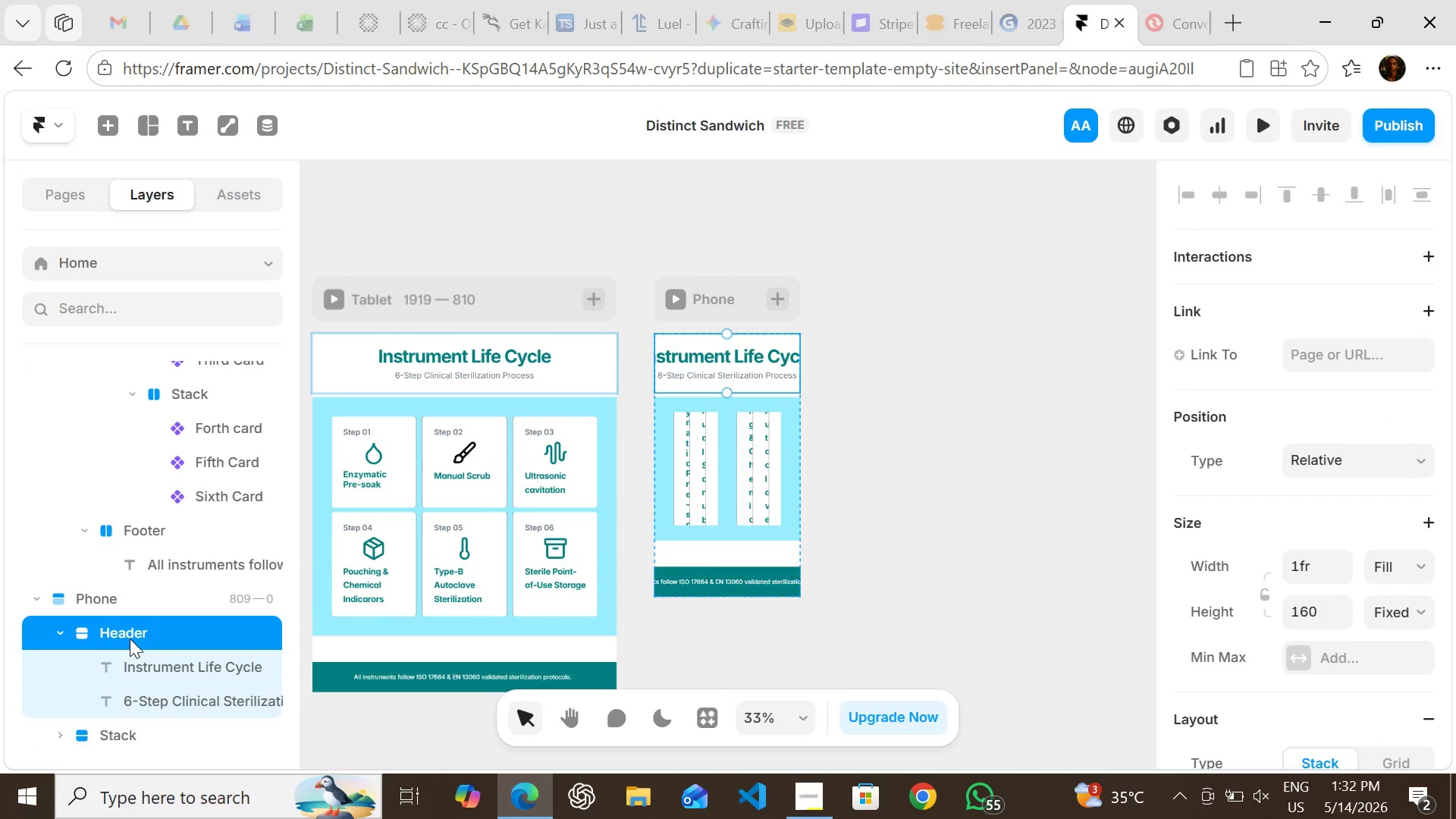 
left_click([130, 675])
 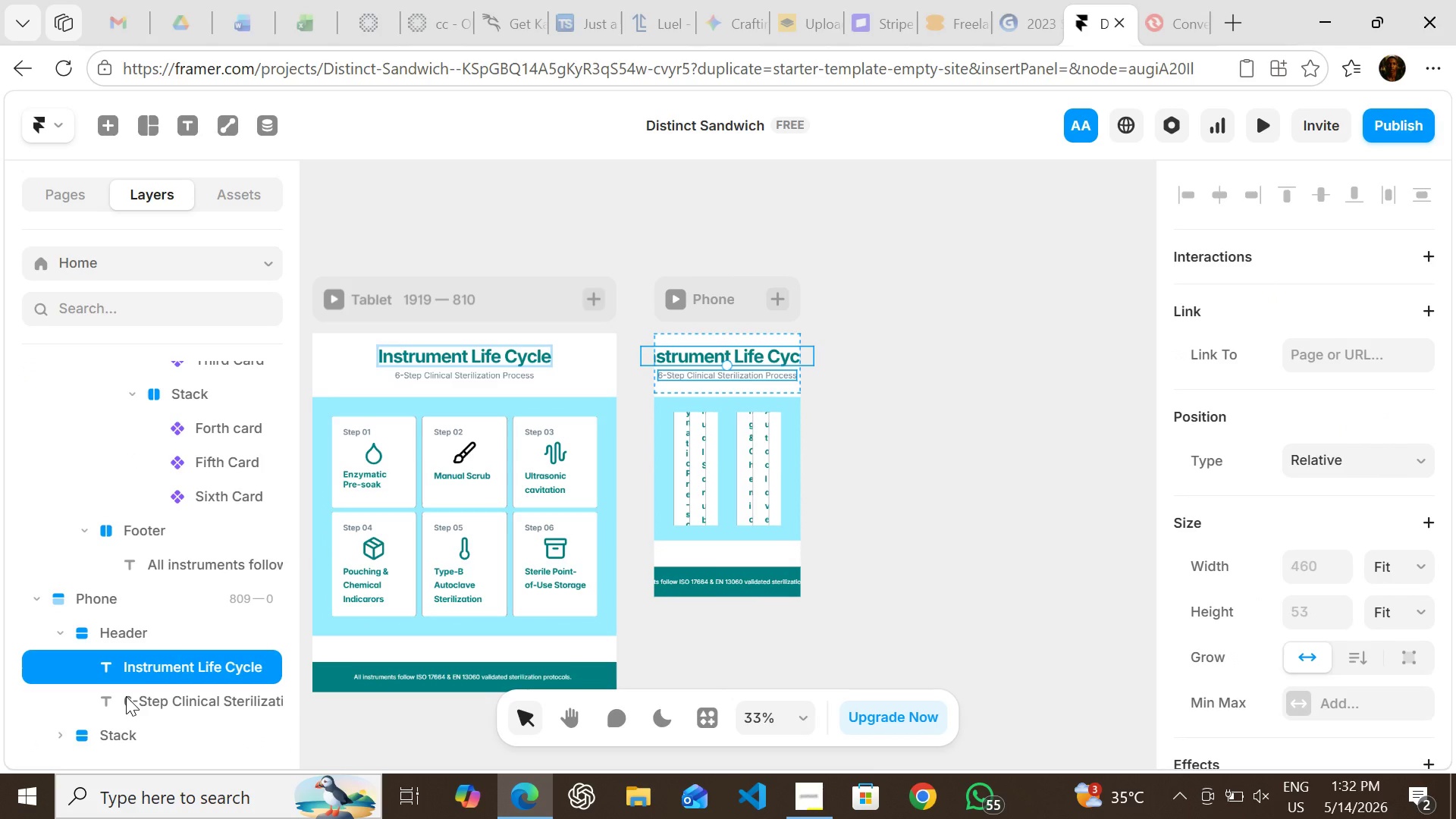 
left_click([126, 696])
 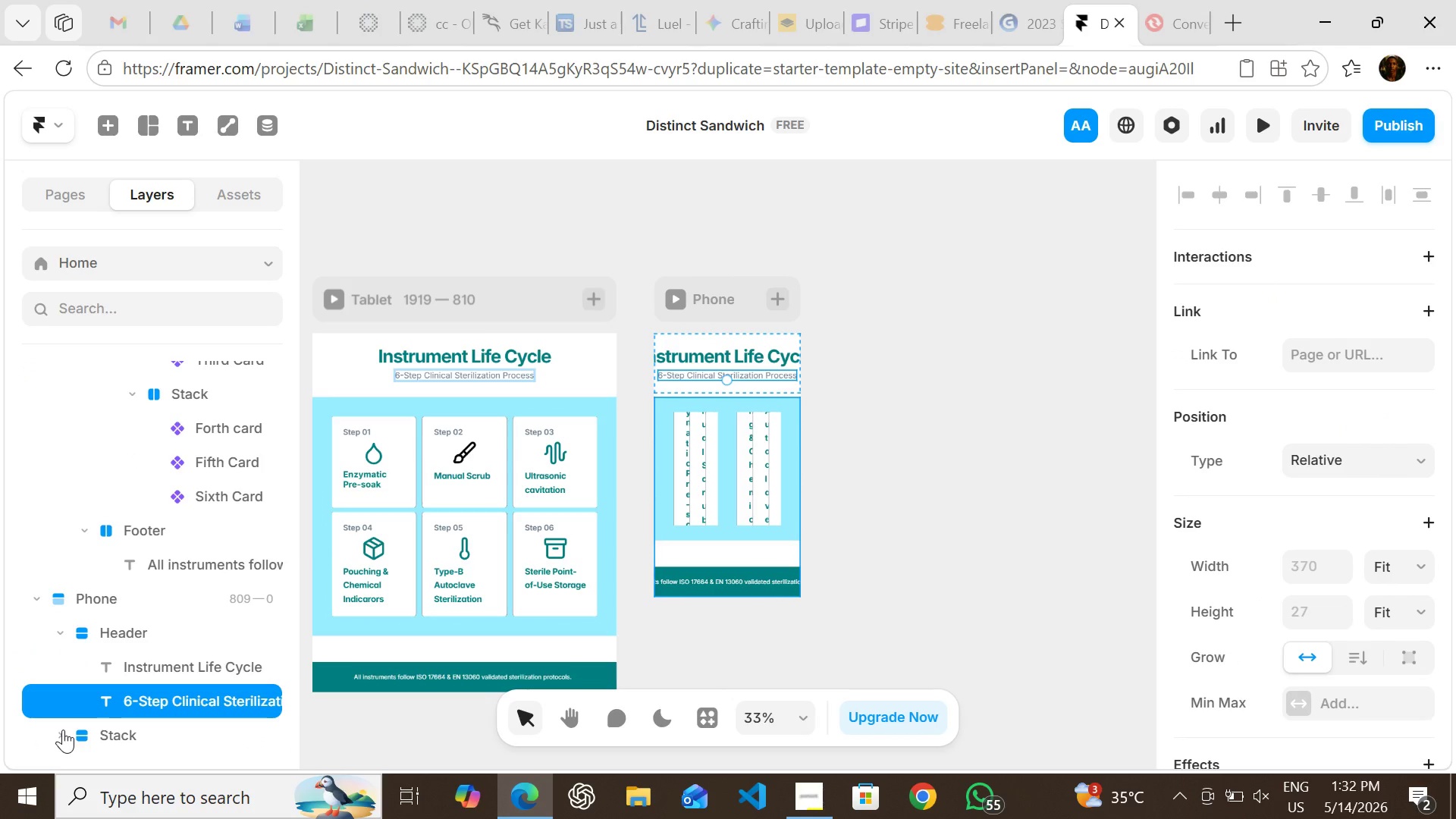 
left_click([63, 730])
 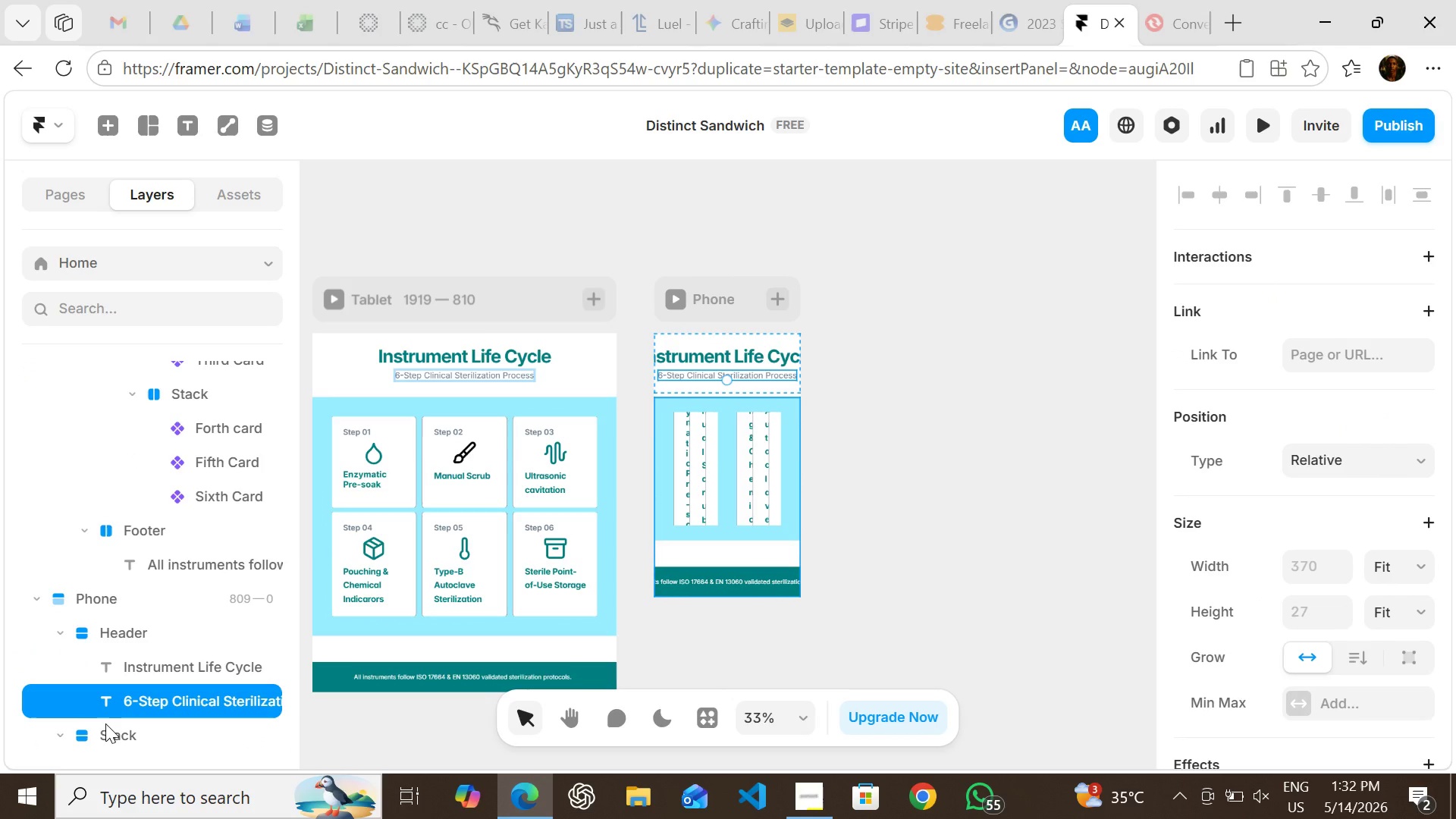 
mouse_move([111, 710])
 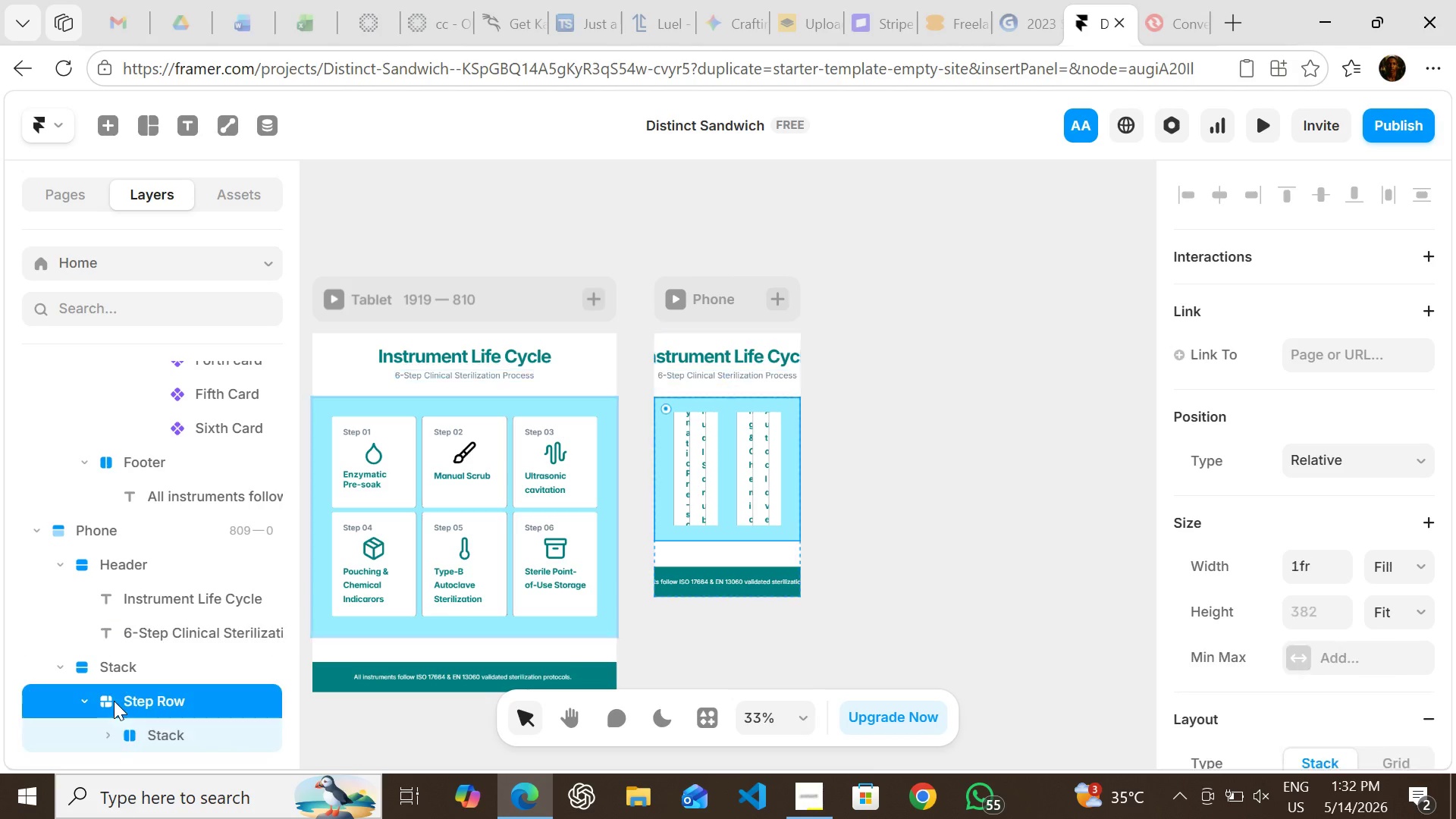 
left_click([114, 701])
 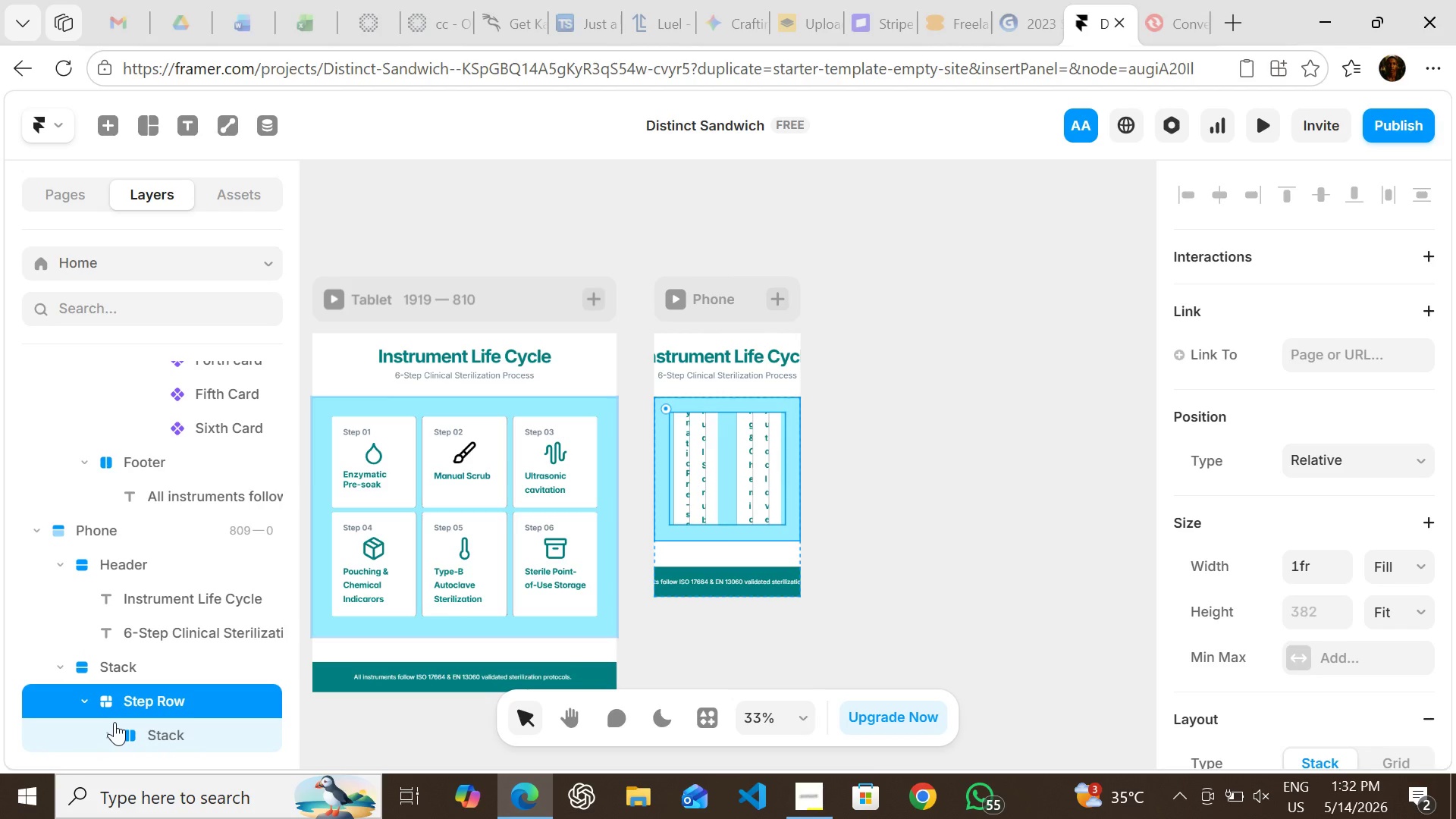 
left_click([115, 723])
 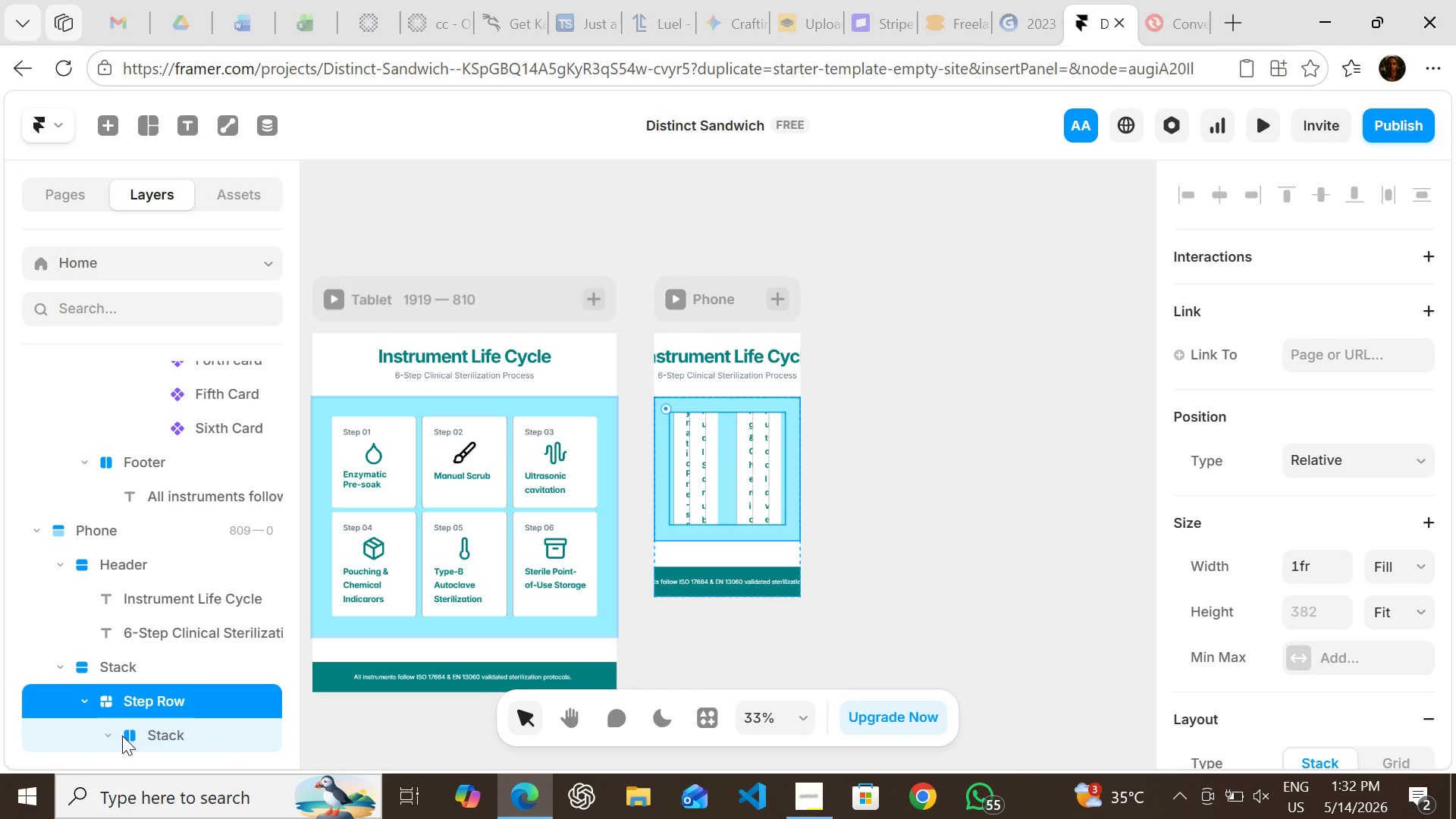 
left_click([124, 736])
 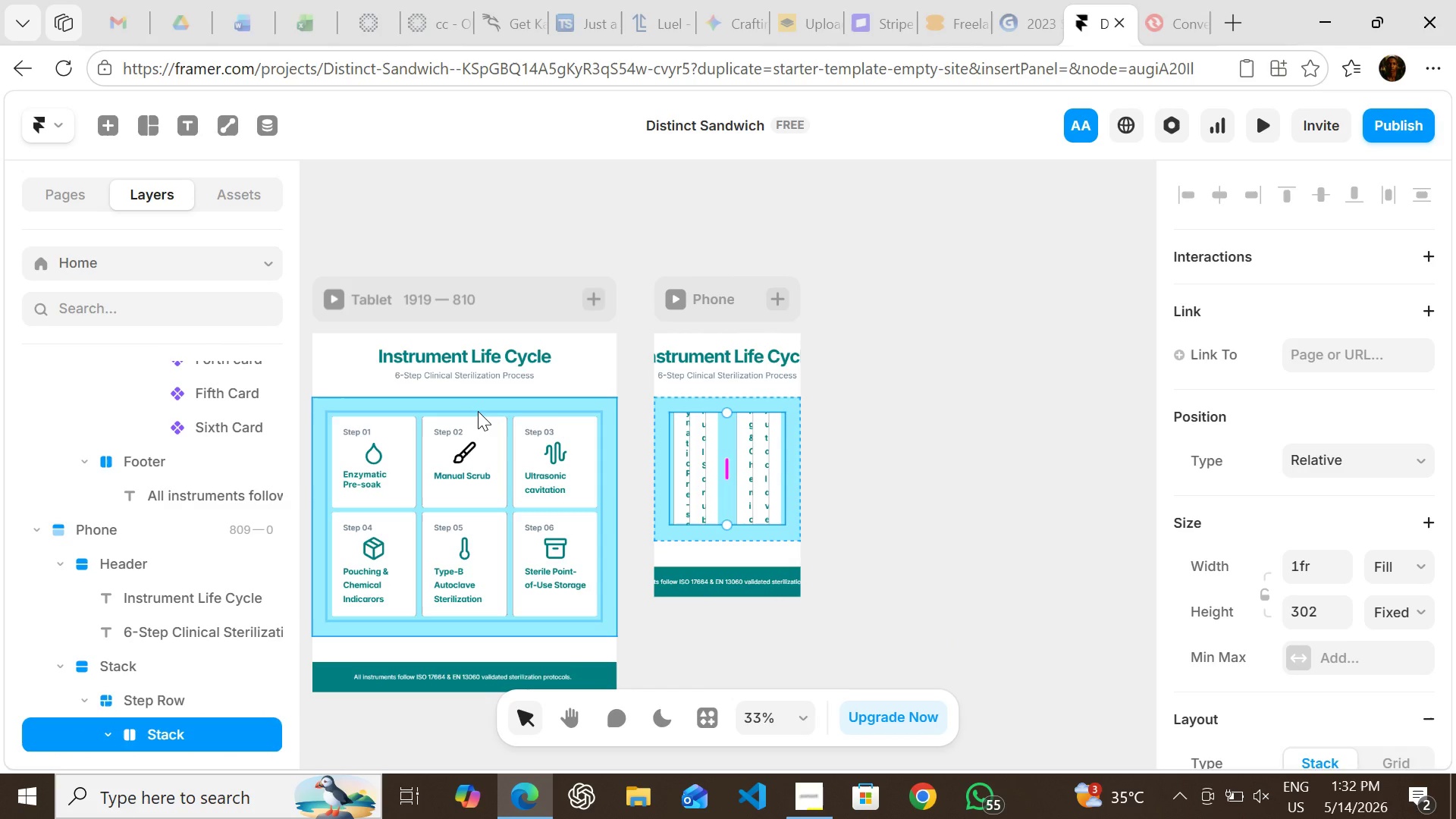 
wait(6.05)
 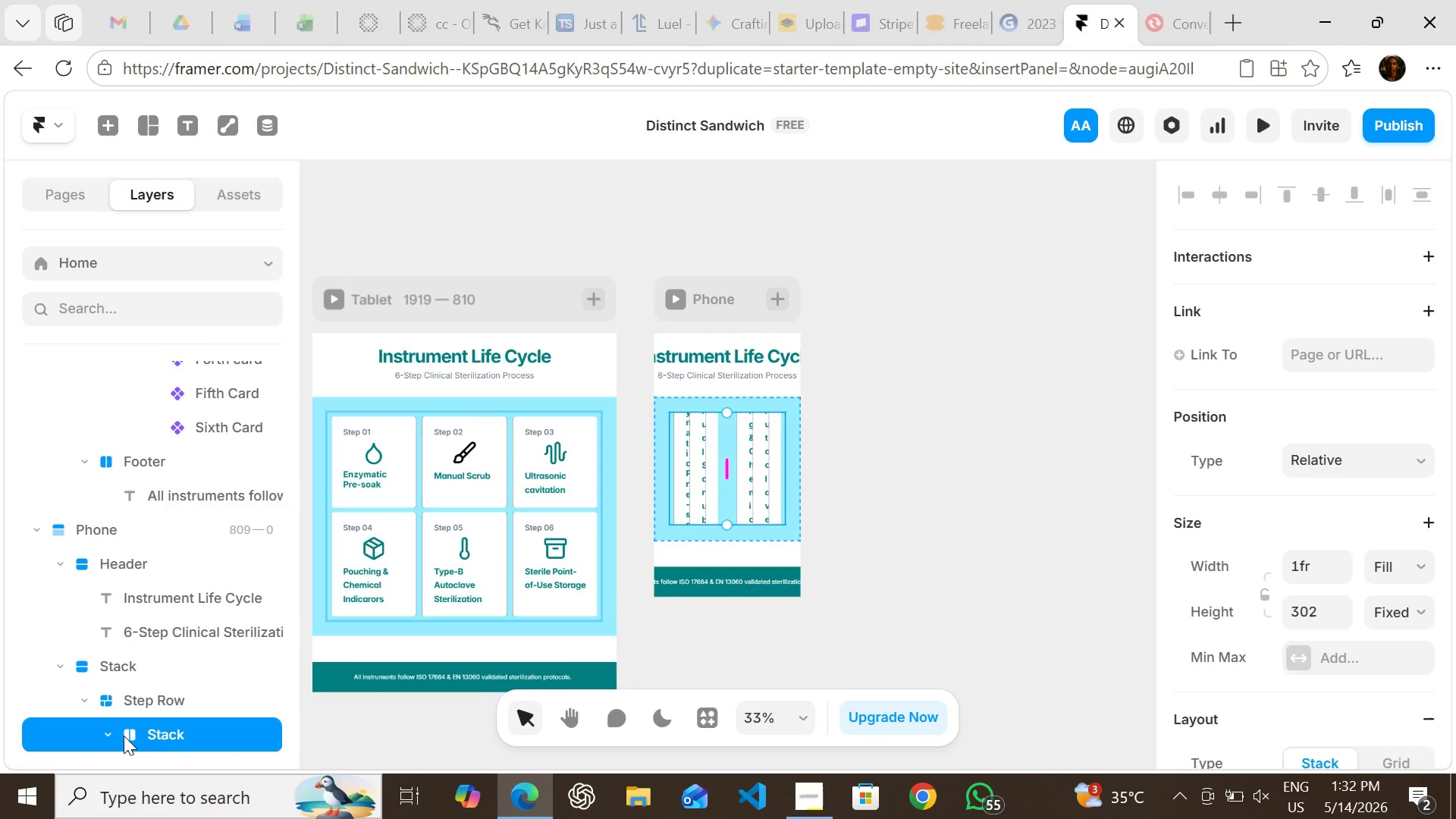 
left_click([478, 410])
 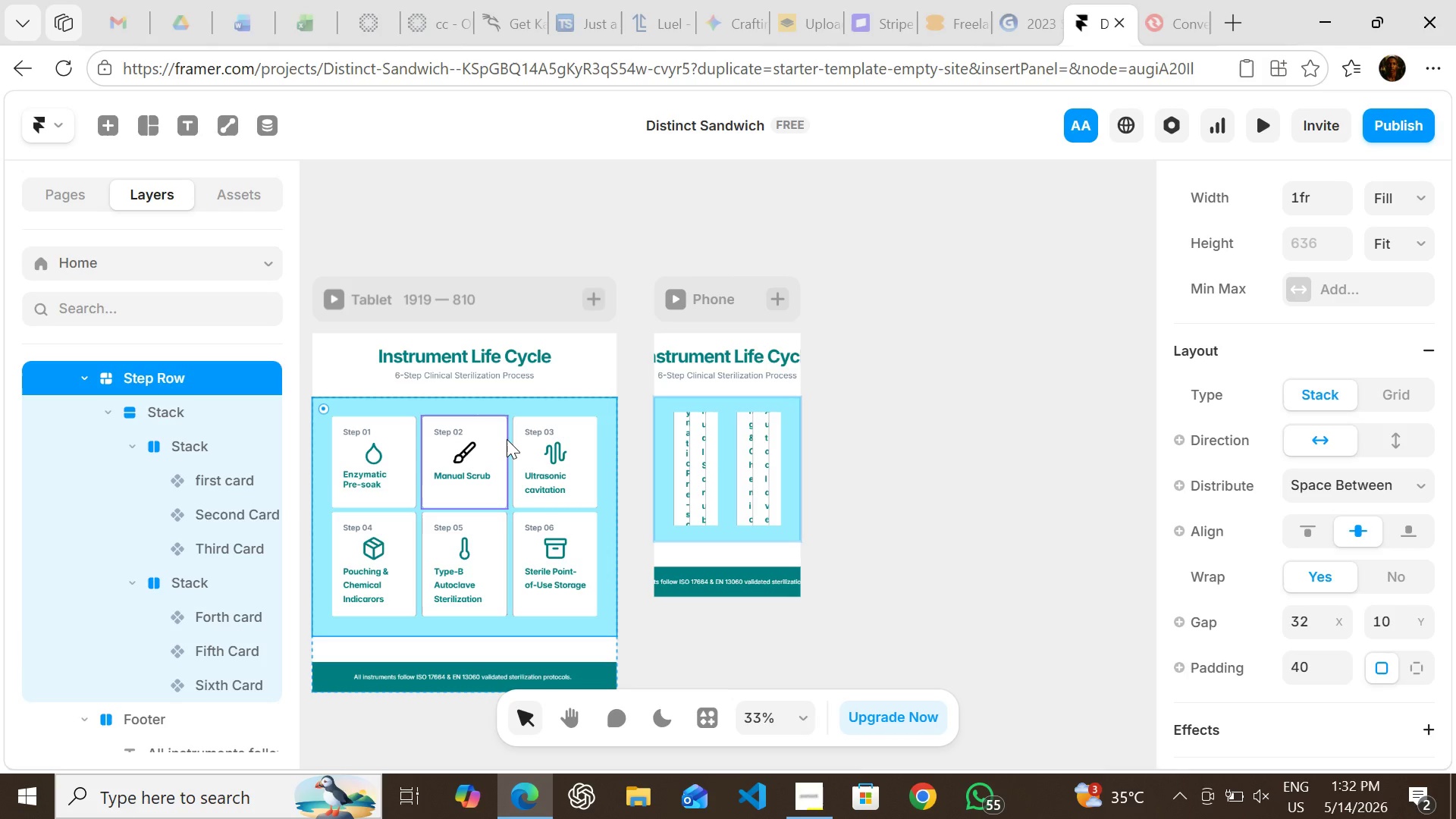 
wait(5.72)
 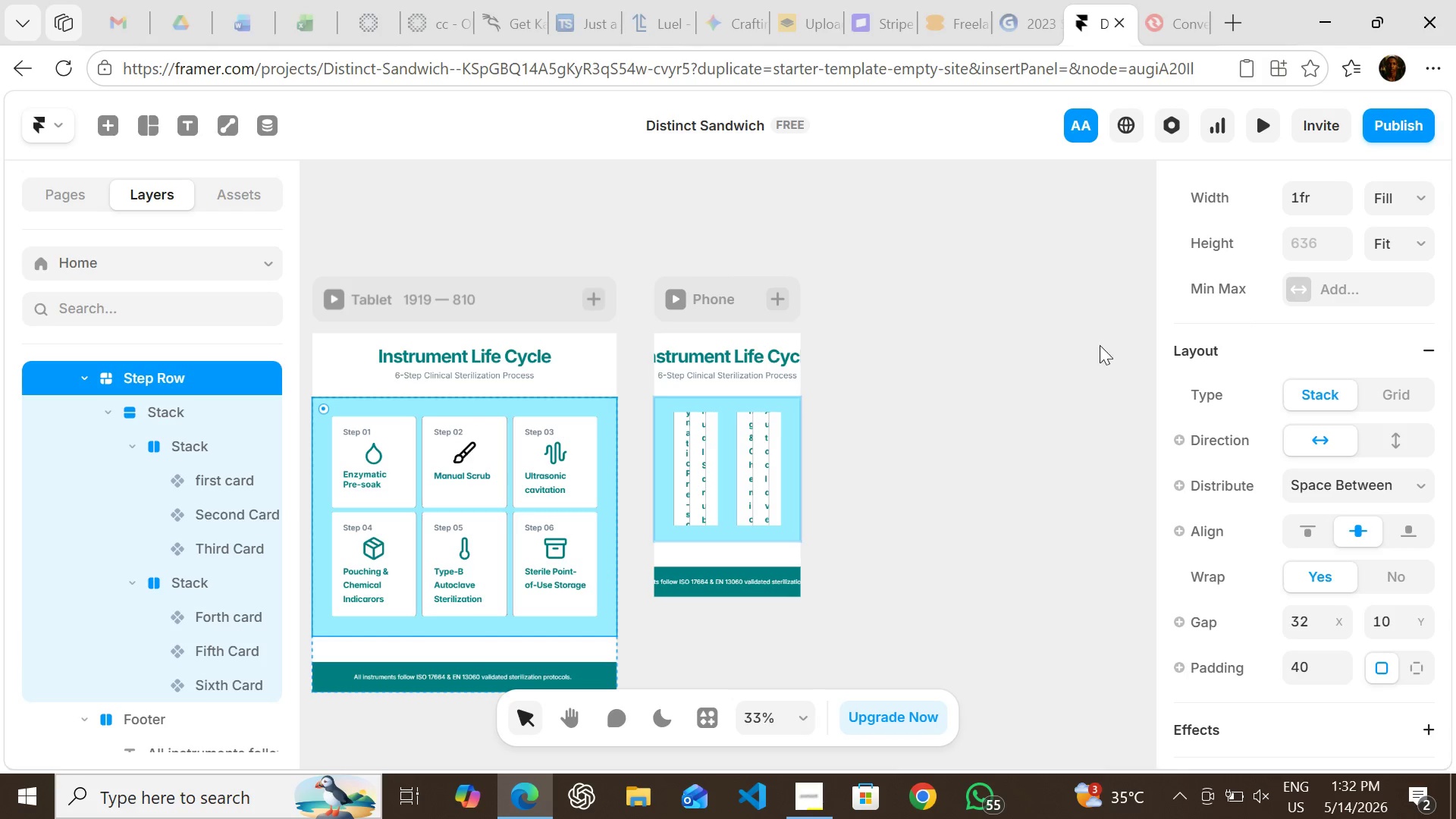 
left_click([510, 438])
 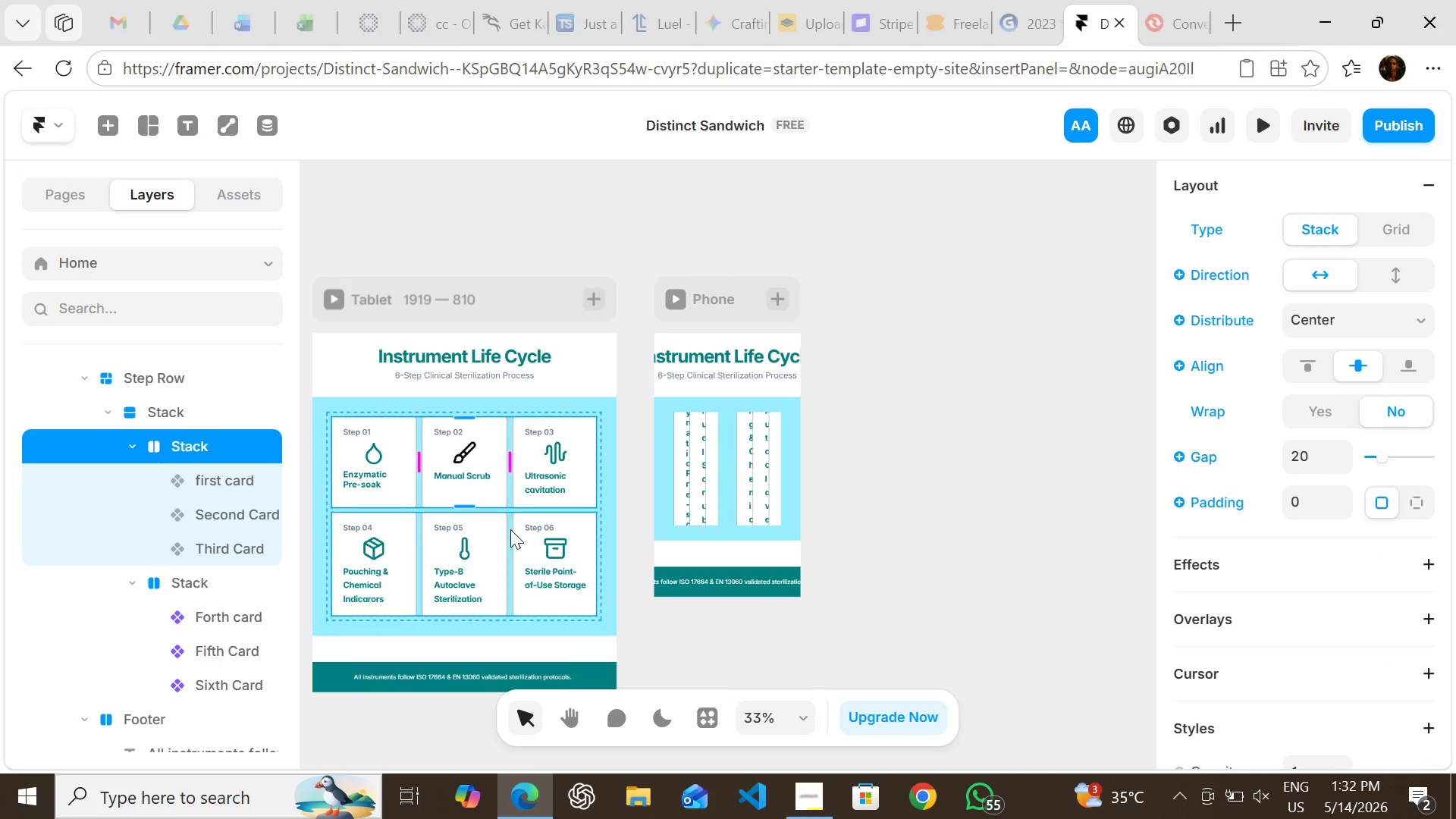 
left_click([512, 530])
 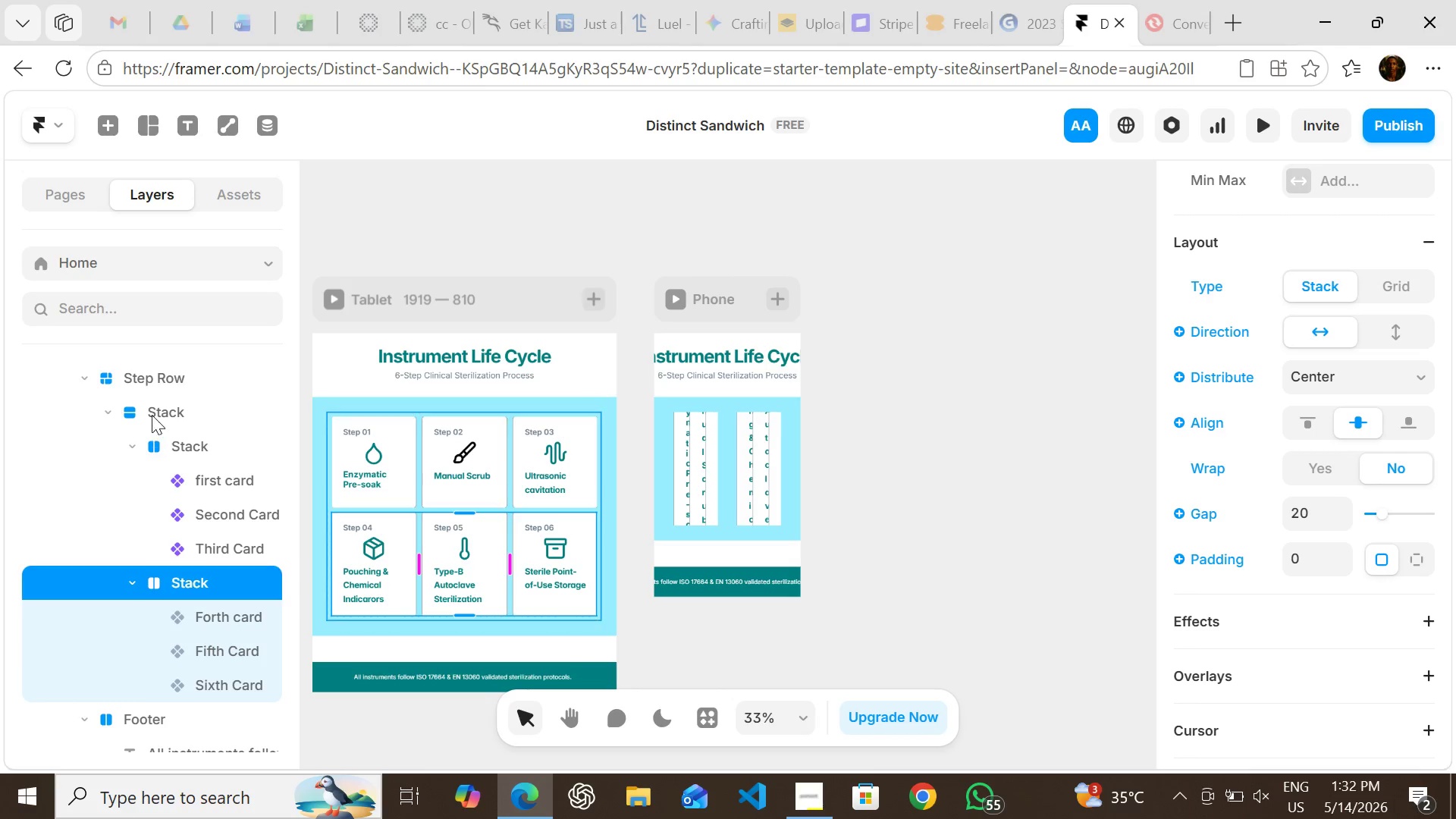 
left_click([153, 414])
 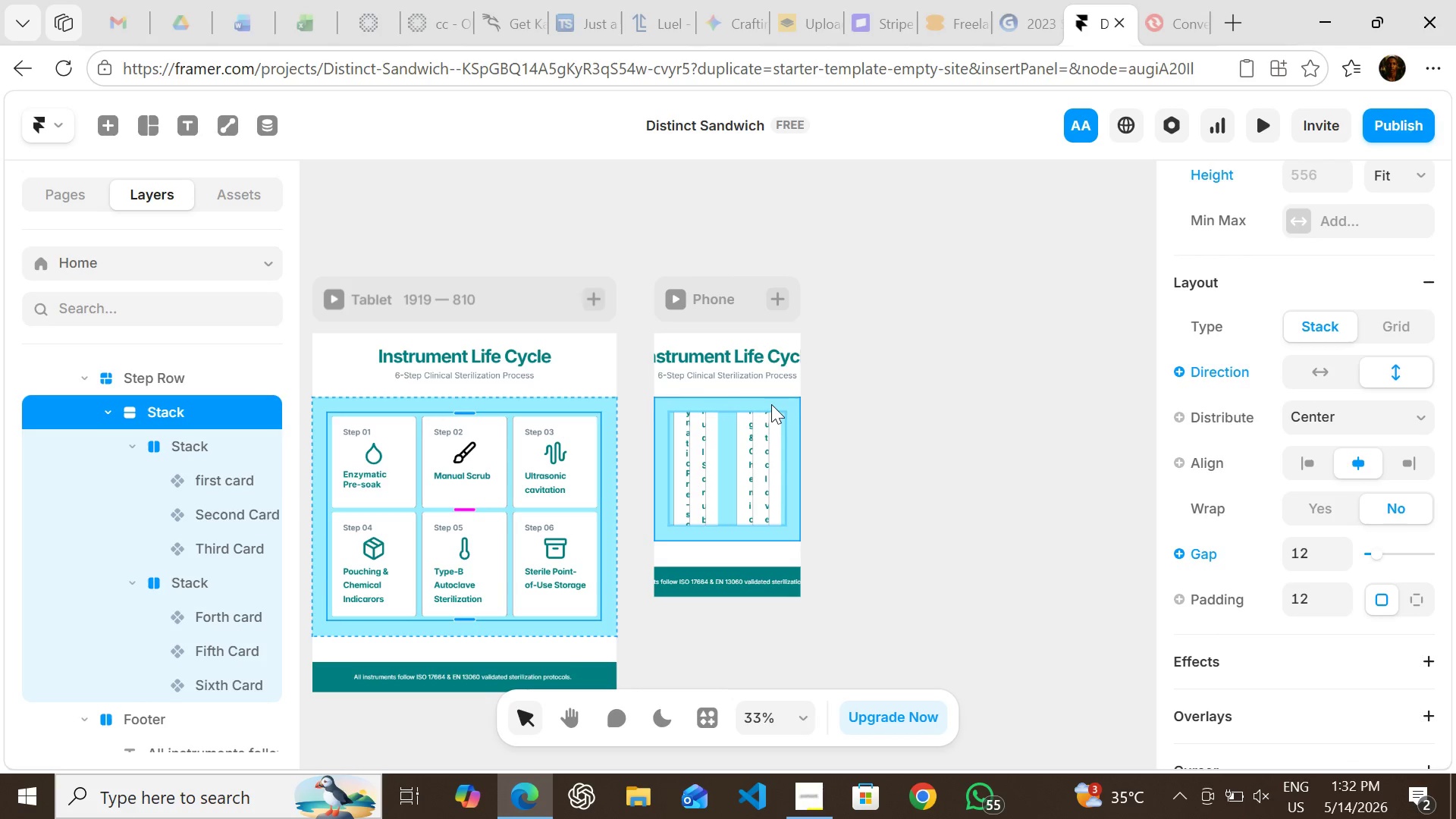 
left_click([786, 420])
 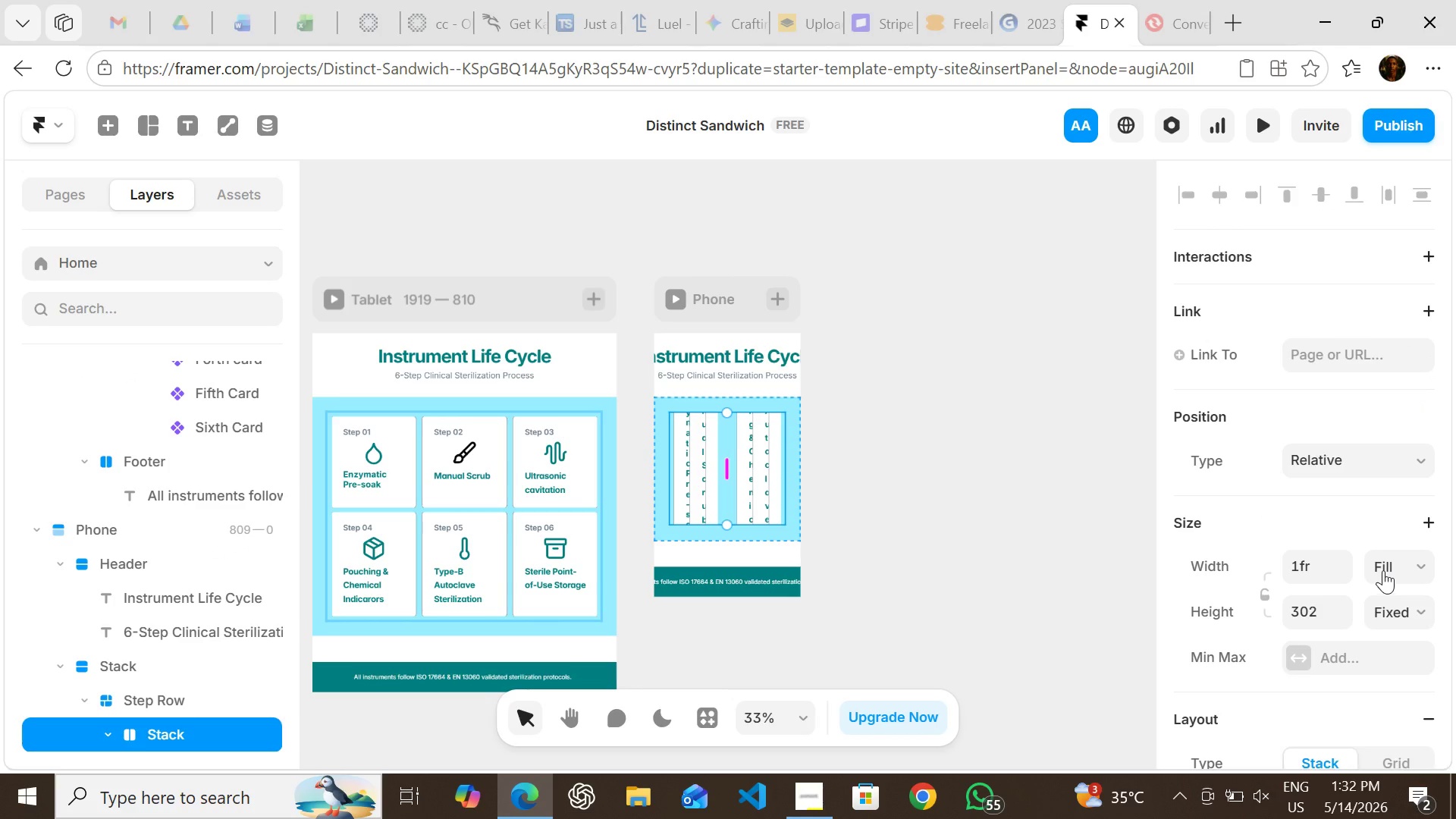 
left_click([1383, 570])
 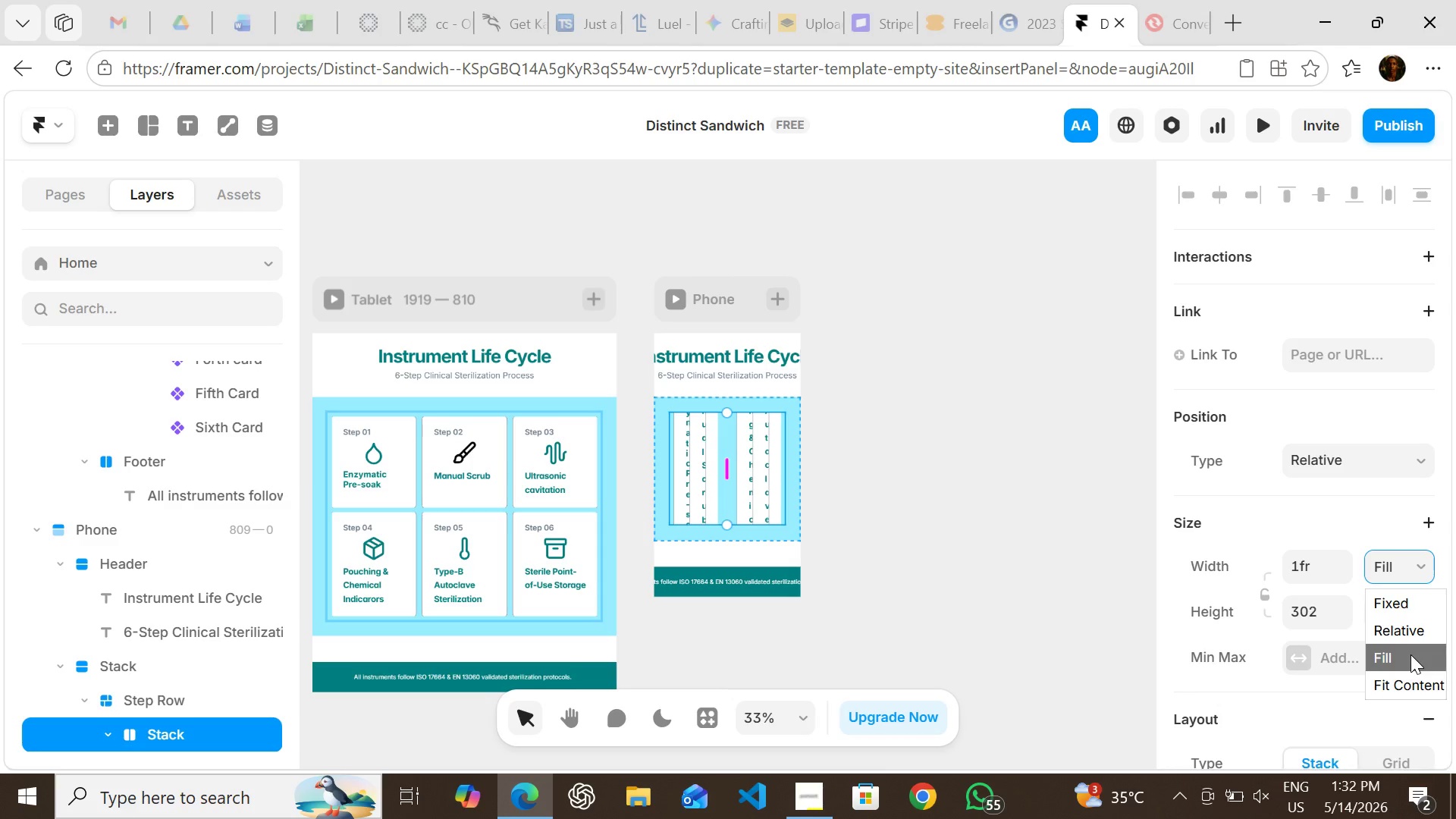 
mouse_move([1350, 485])
 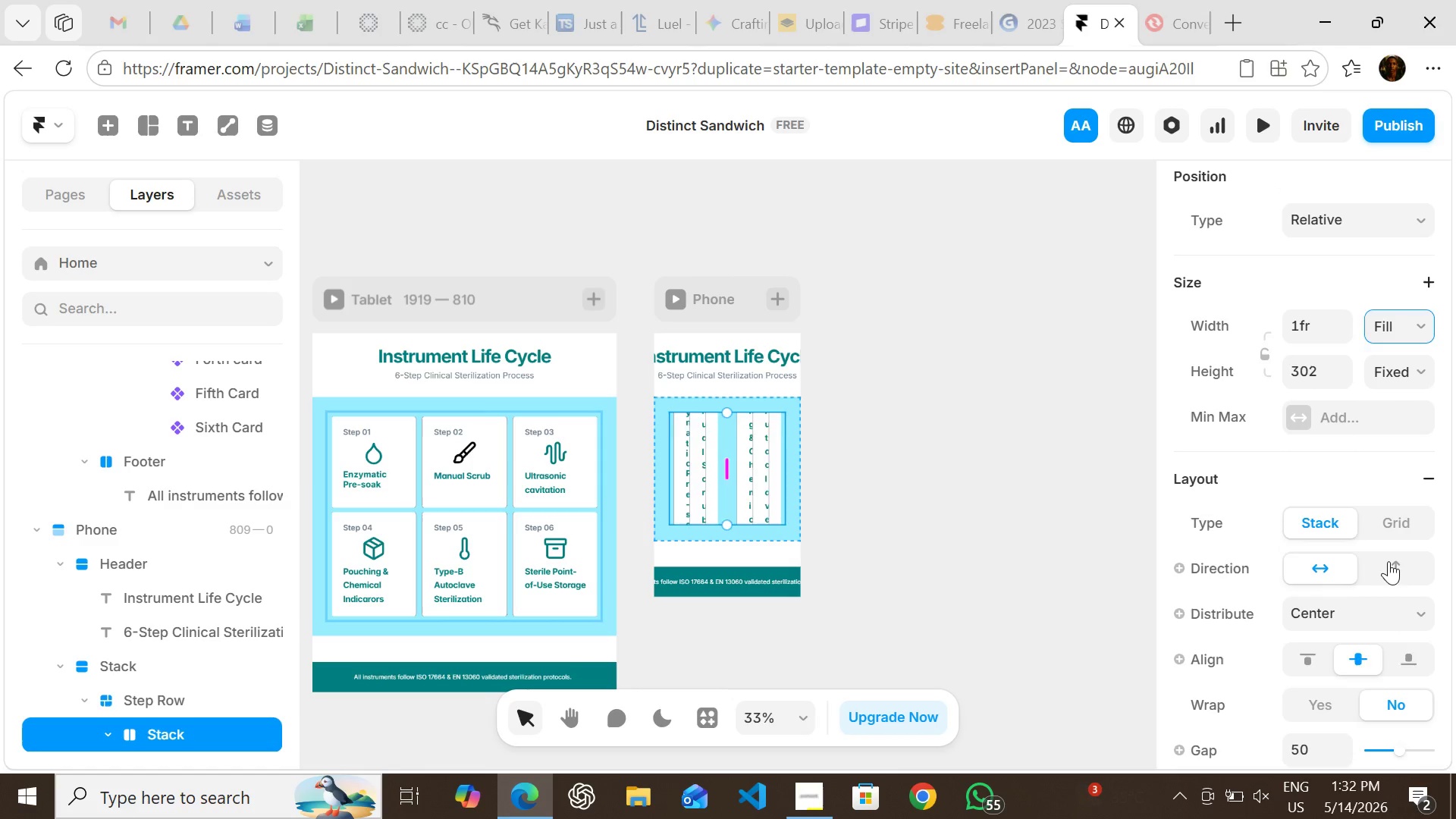 
left_click([1389, 561])
 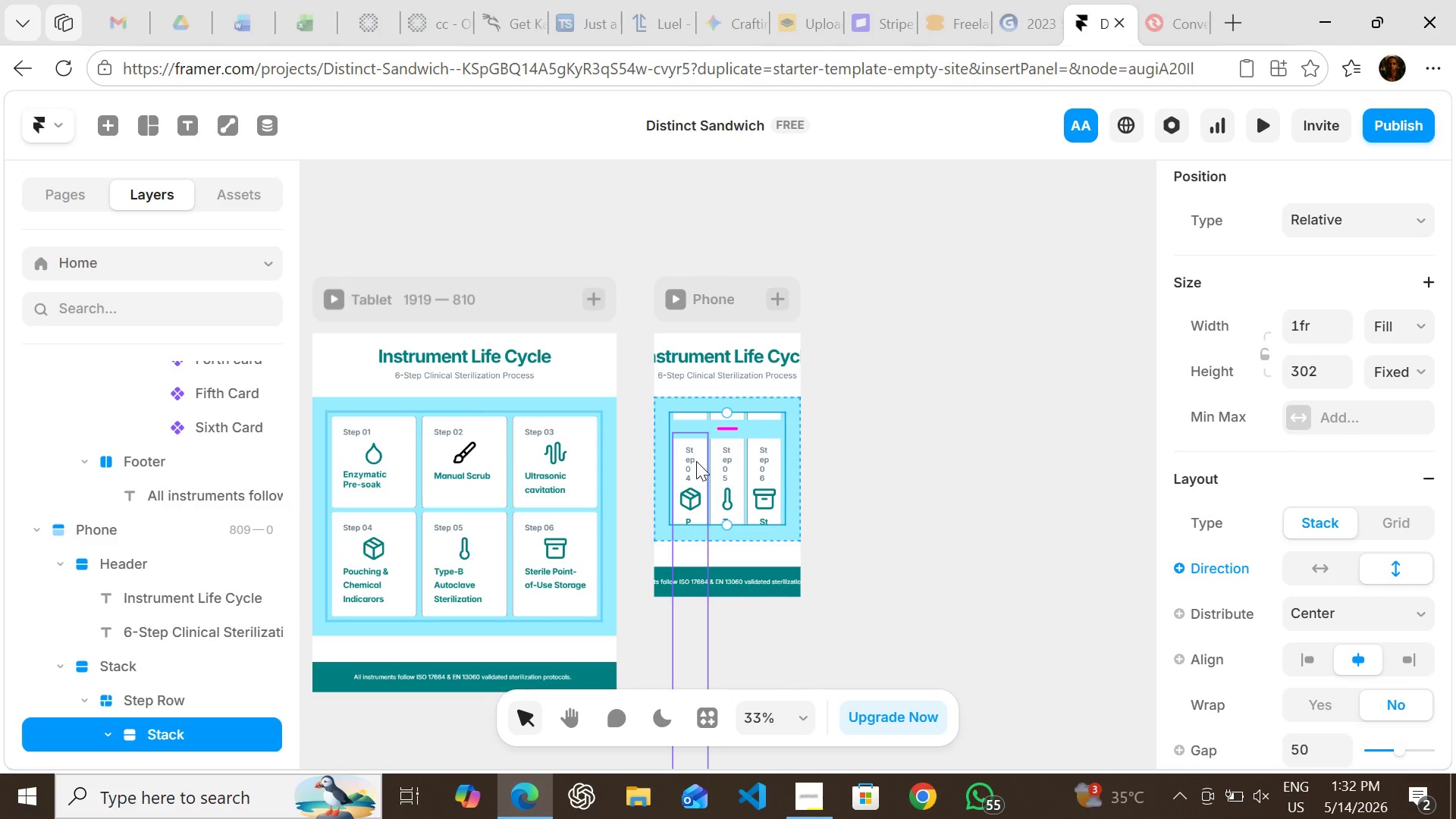 
wait(6.05)
 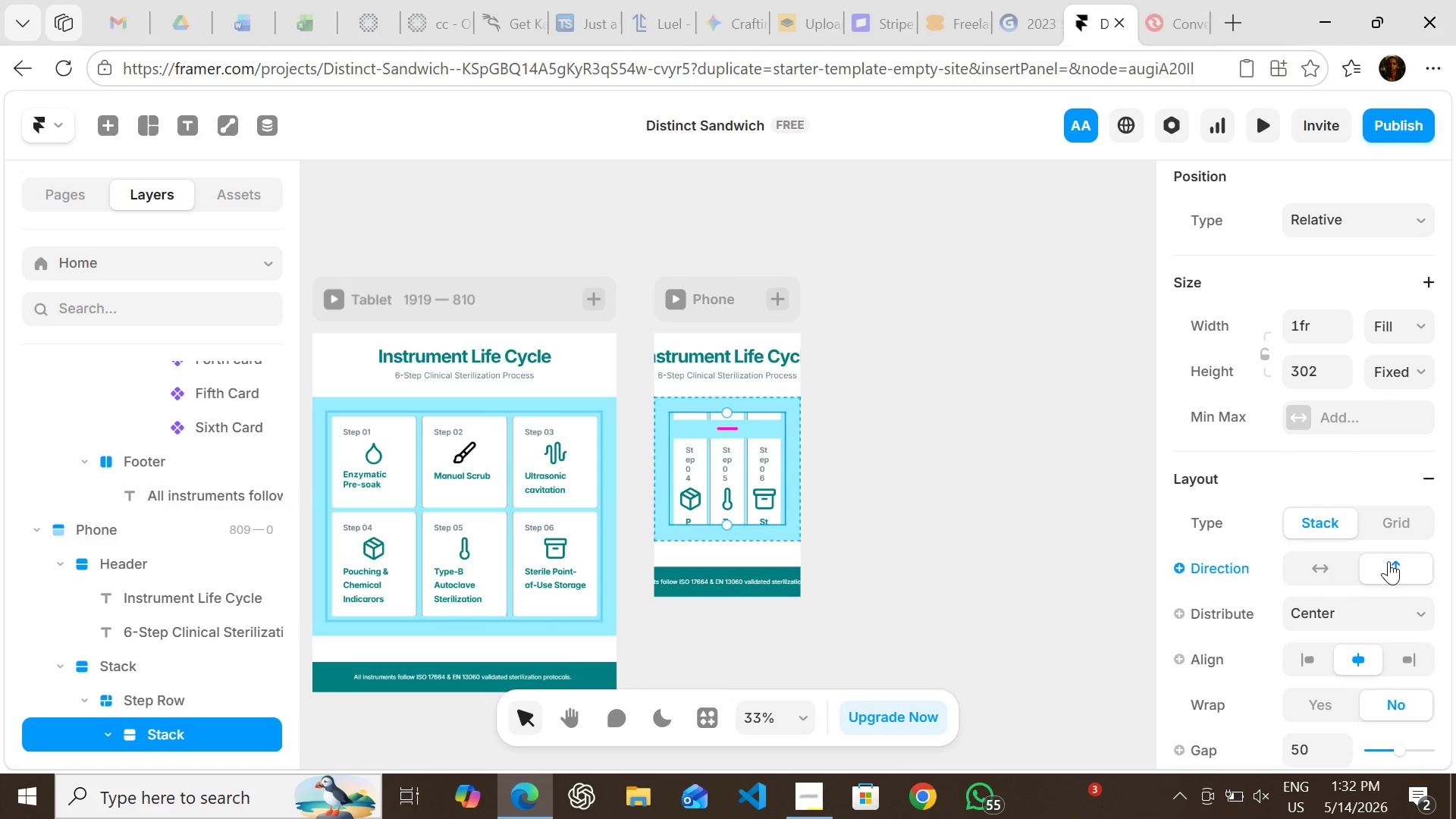 
left_click([858, 428])
 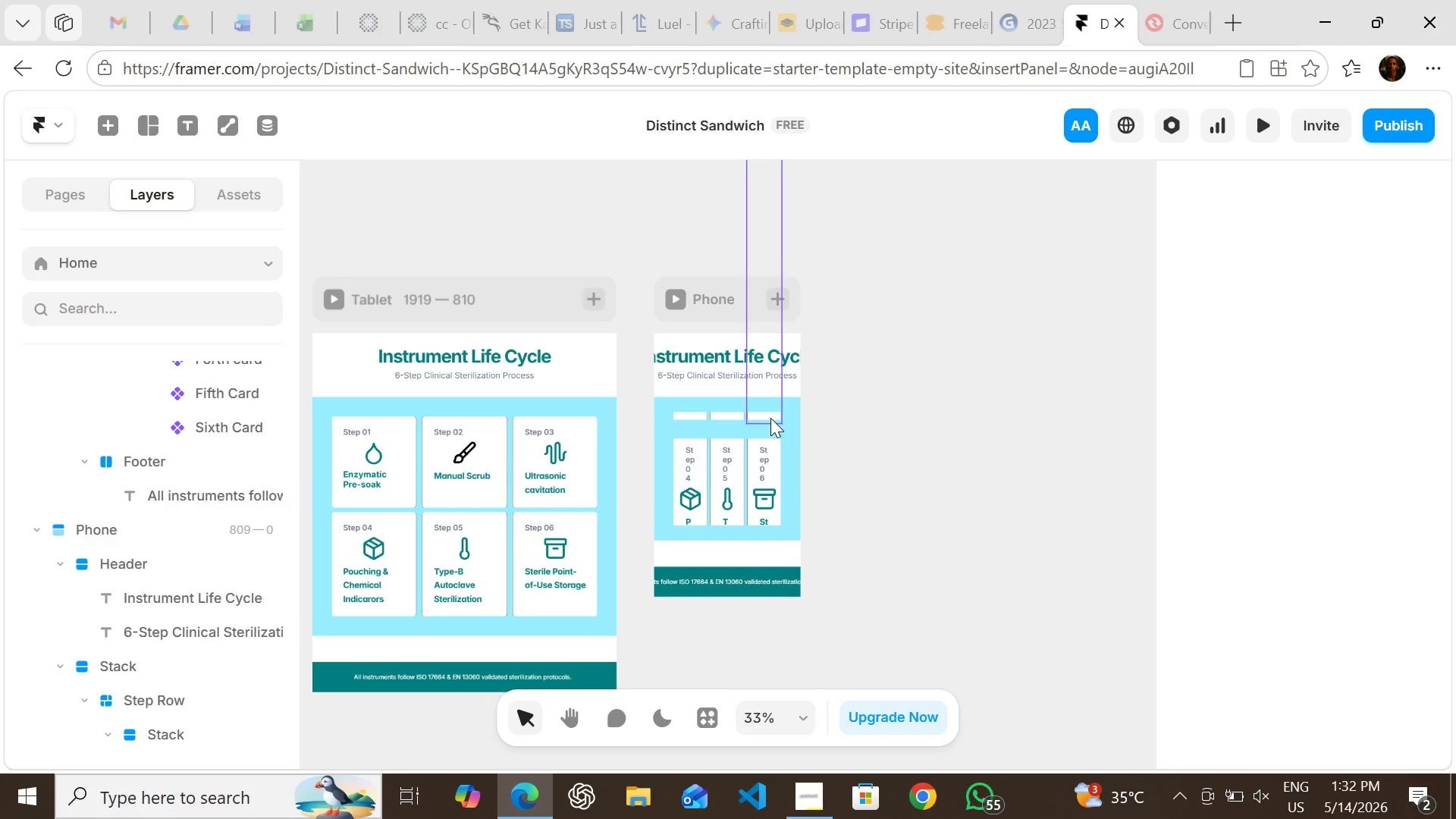 
key(CapsLock)
 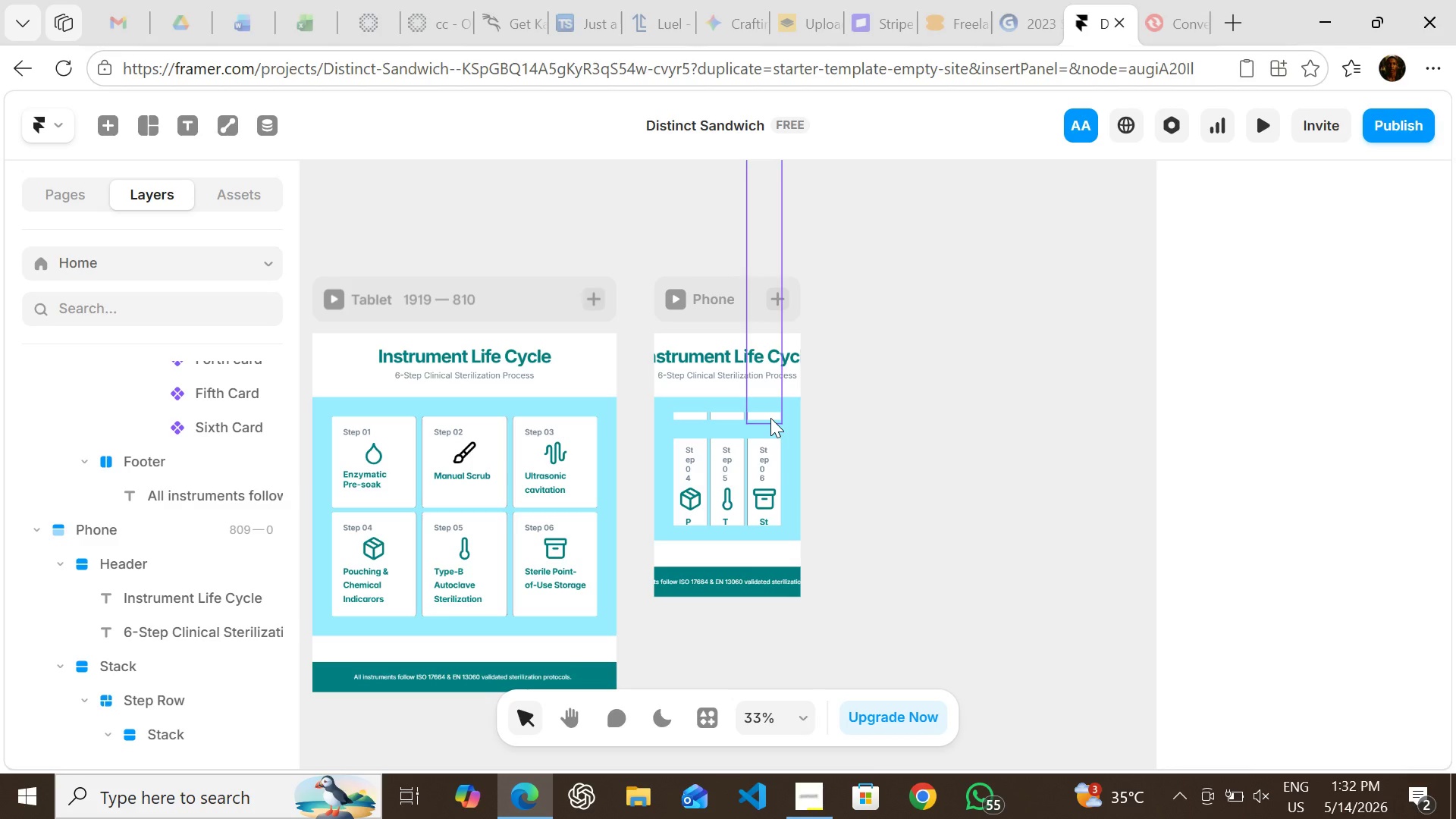 
key(CapsLock)
 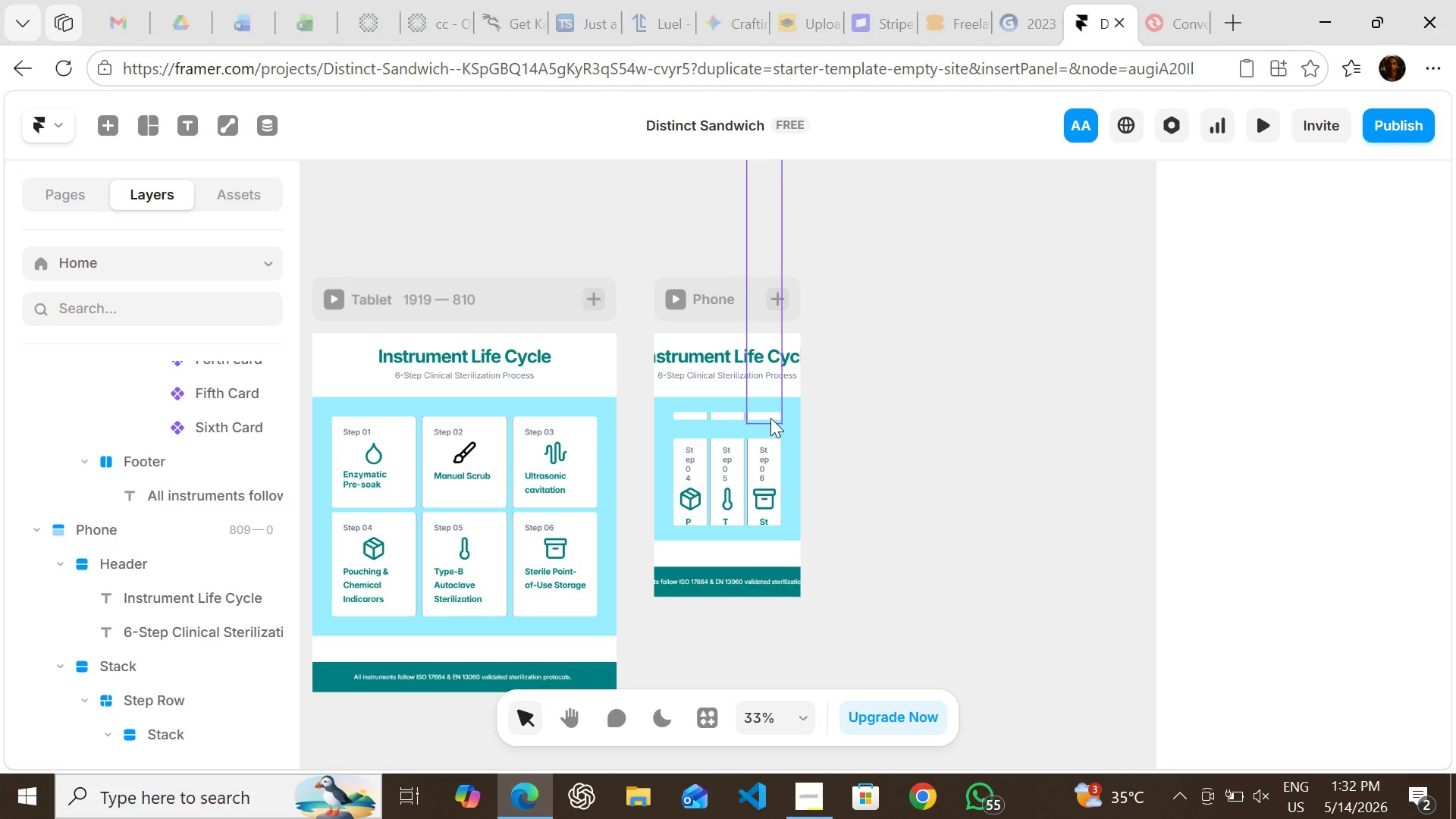 
hold_key(key=ShiftLeft, duration=1.5)
left_click([770, 418])
 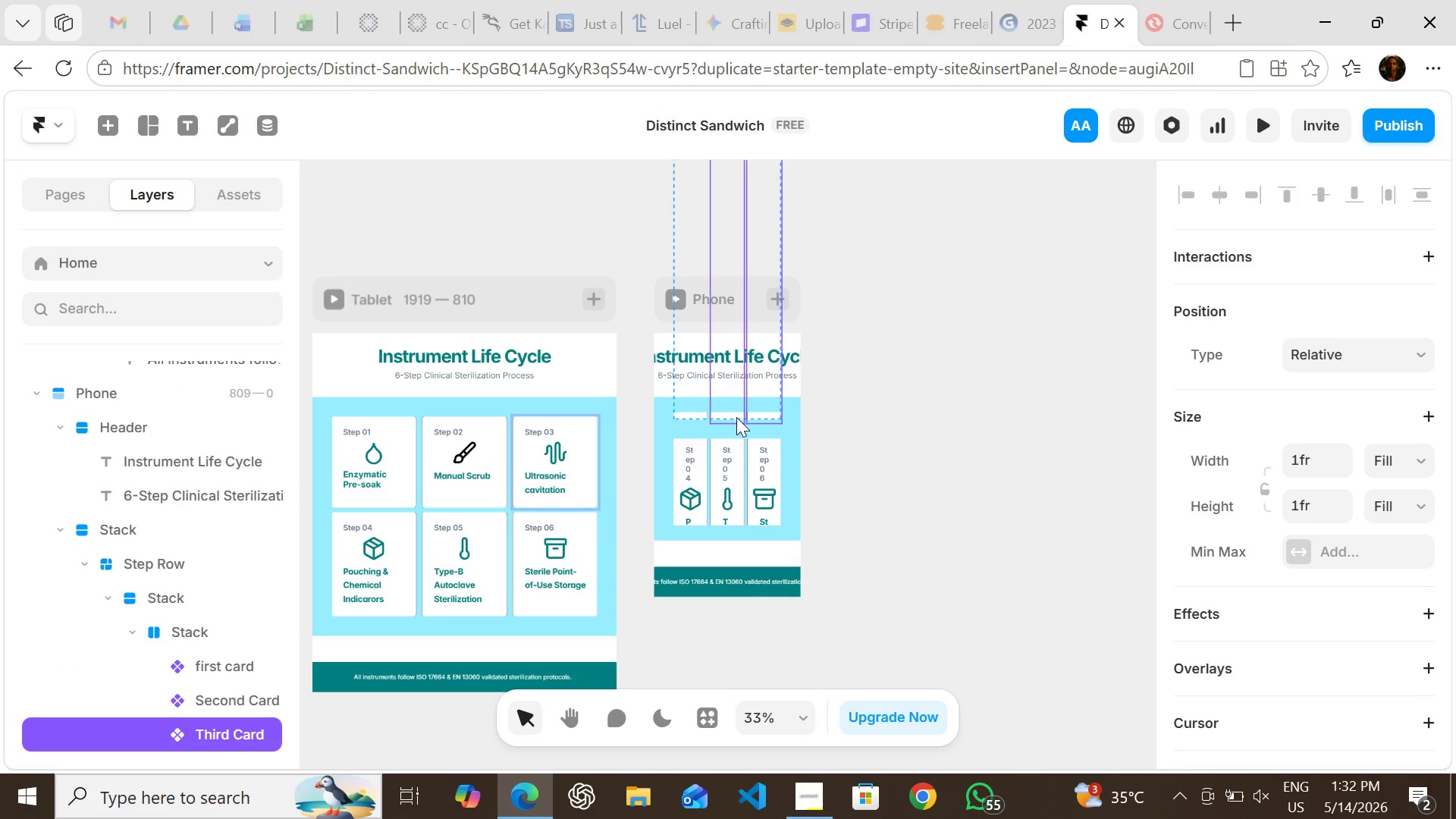 
hold_key(key=ShiftLeft, duration=1.52)
left_click([725, 417])
 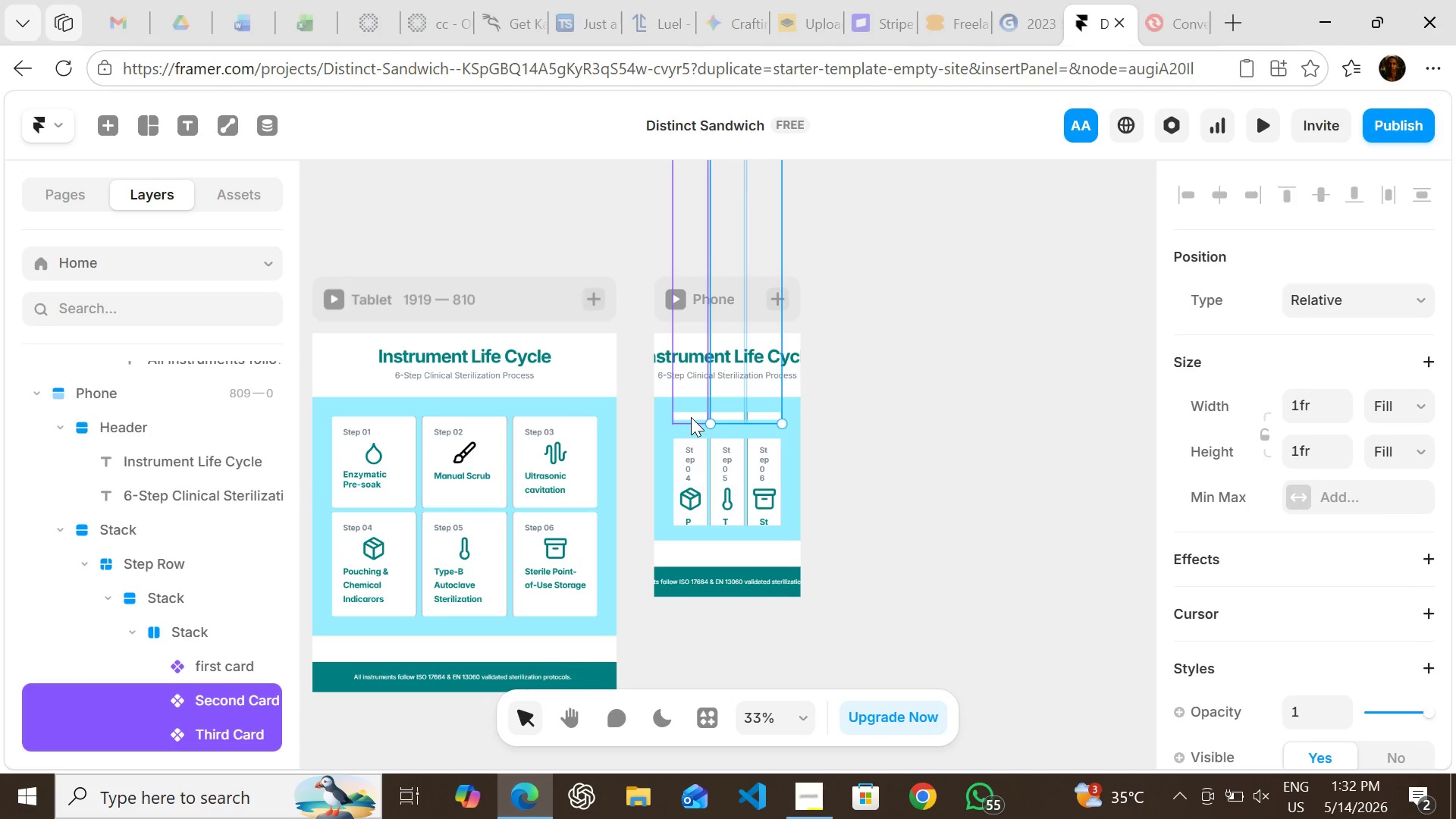 
key(Shift+ShiftLeft)
 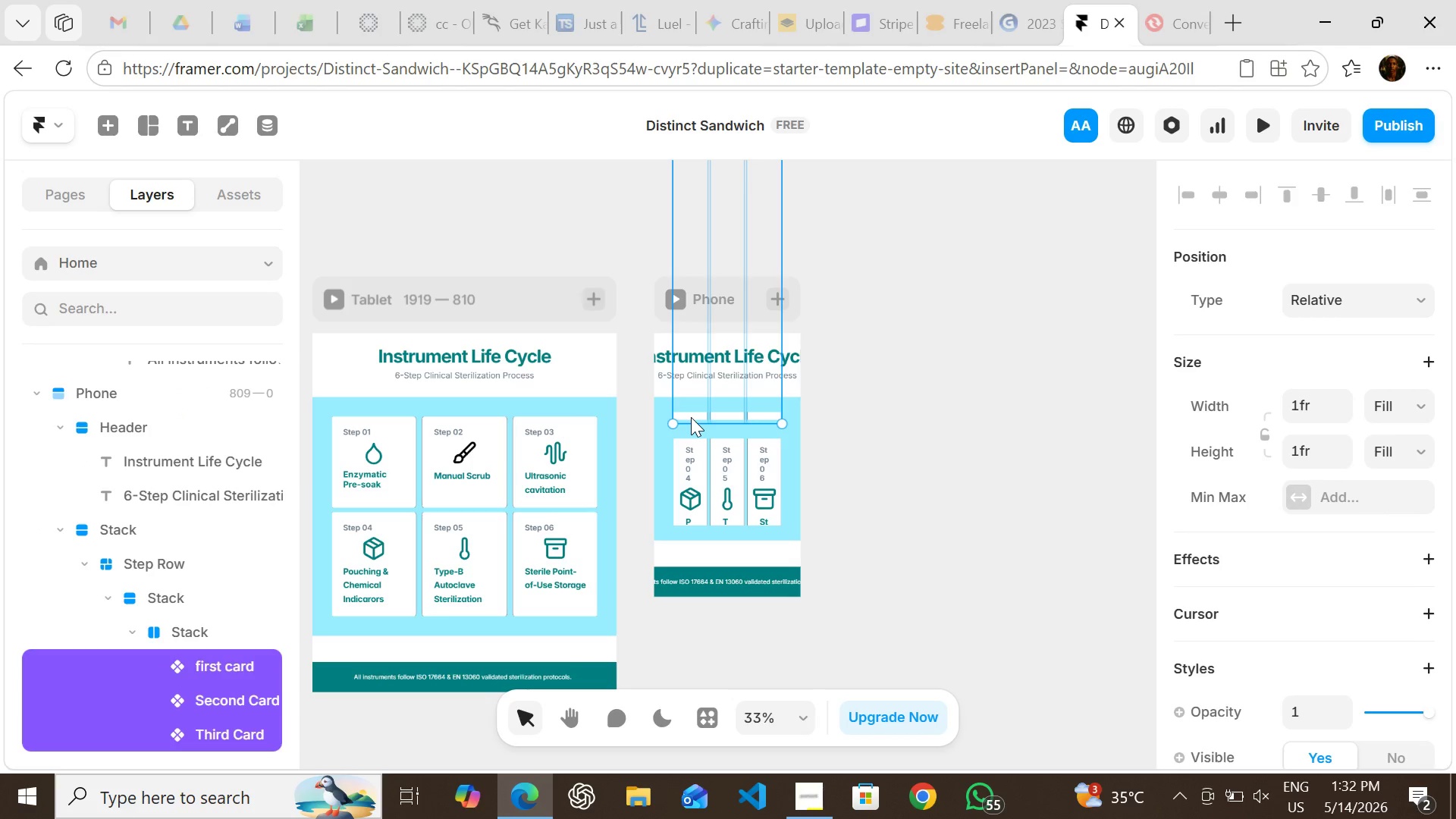 
left_click([691, 417])
 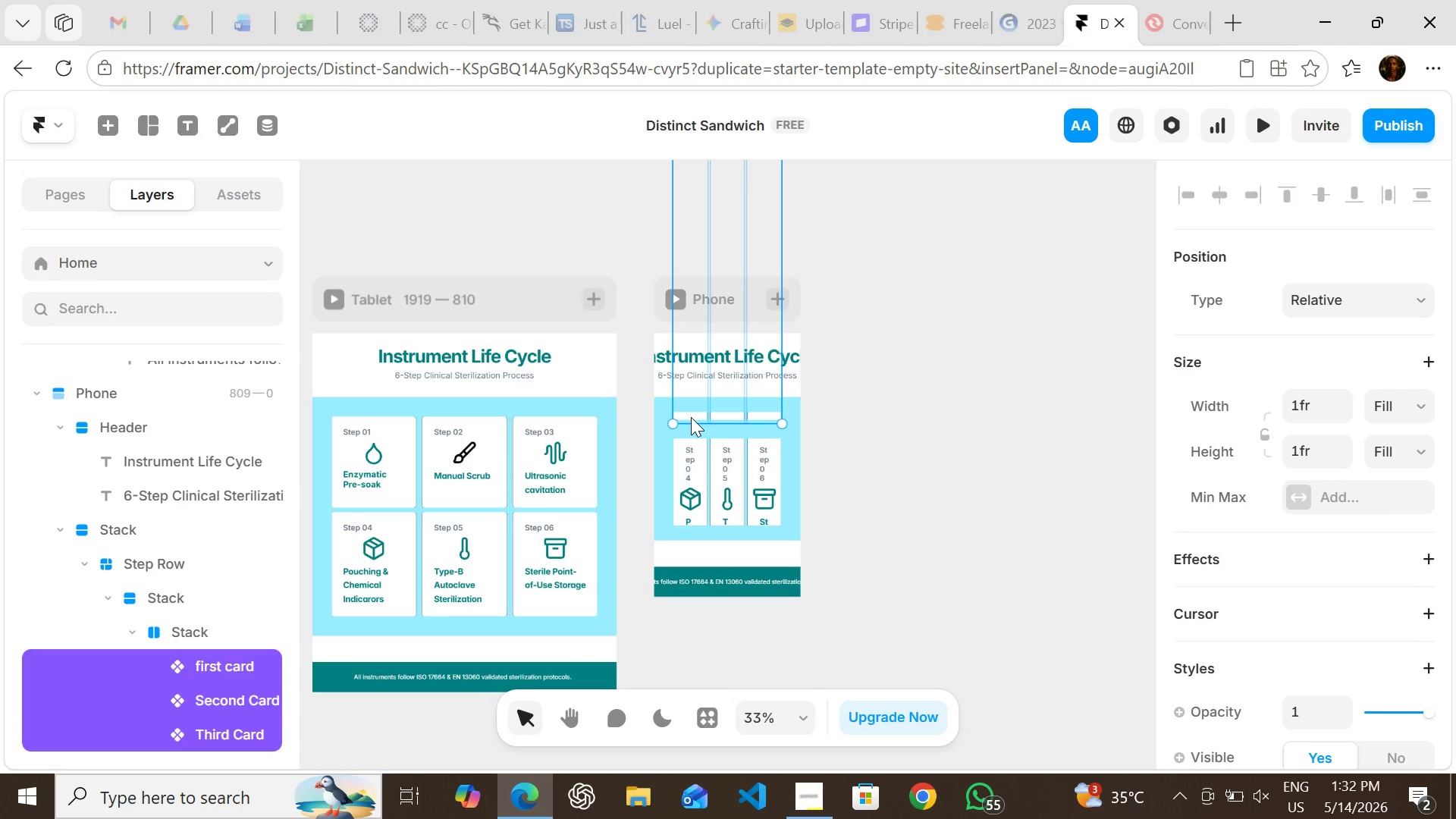 
key(Shift+ShiftLeft)
 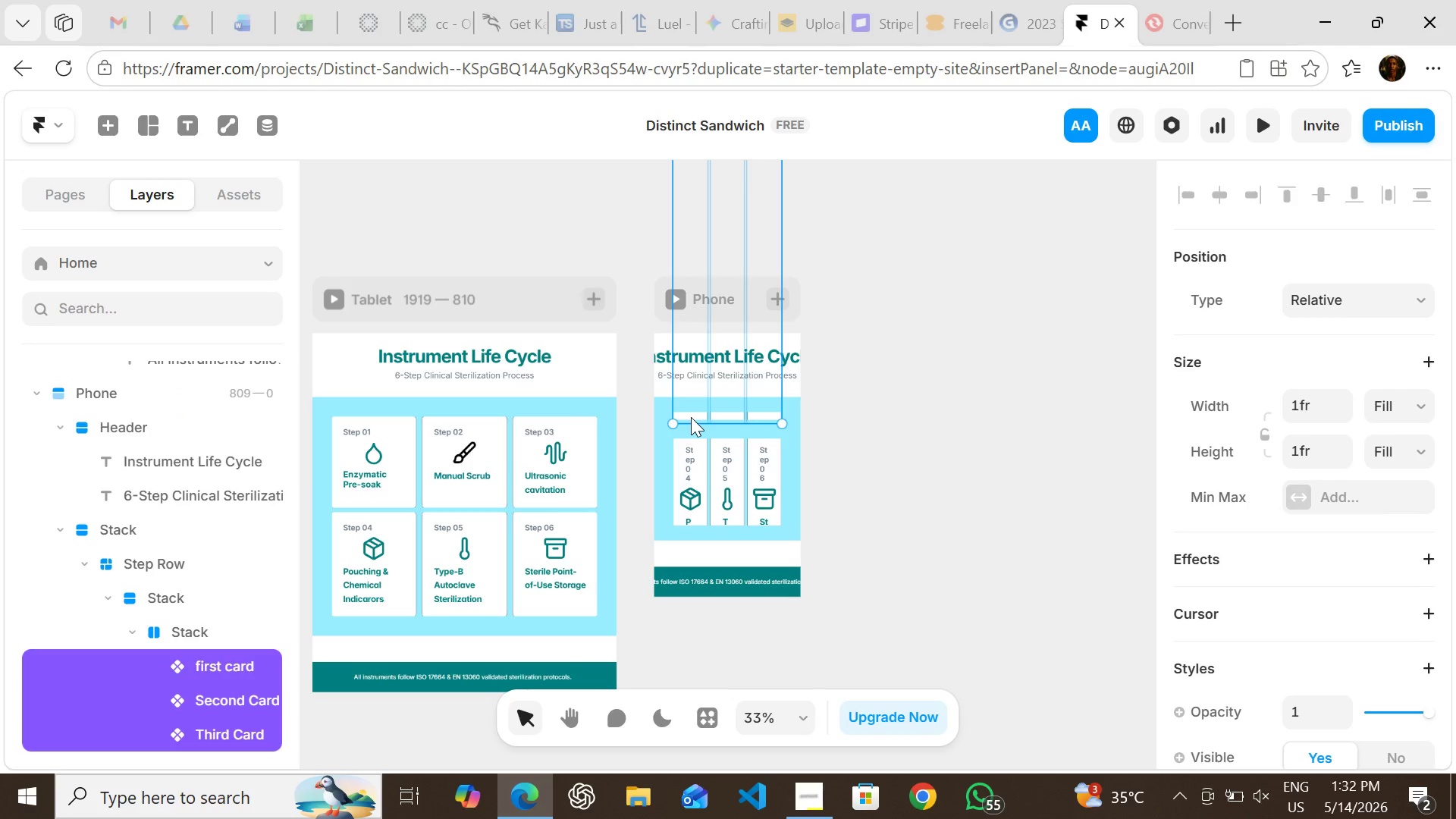 
key(Shift+ShiftLeft)
 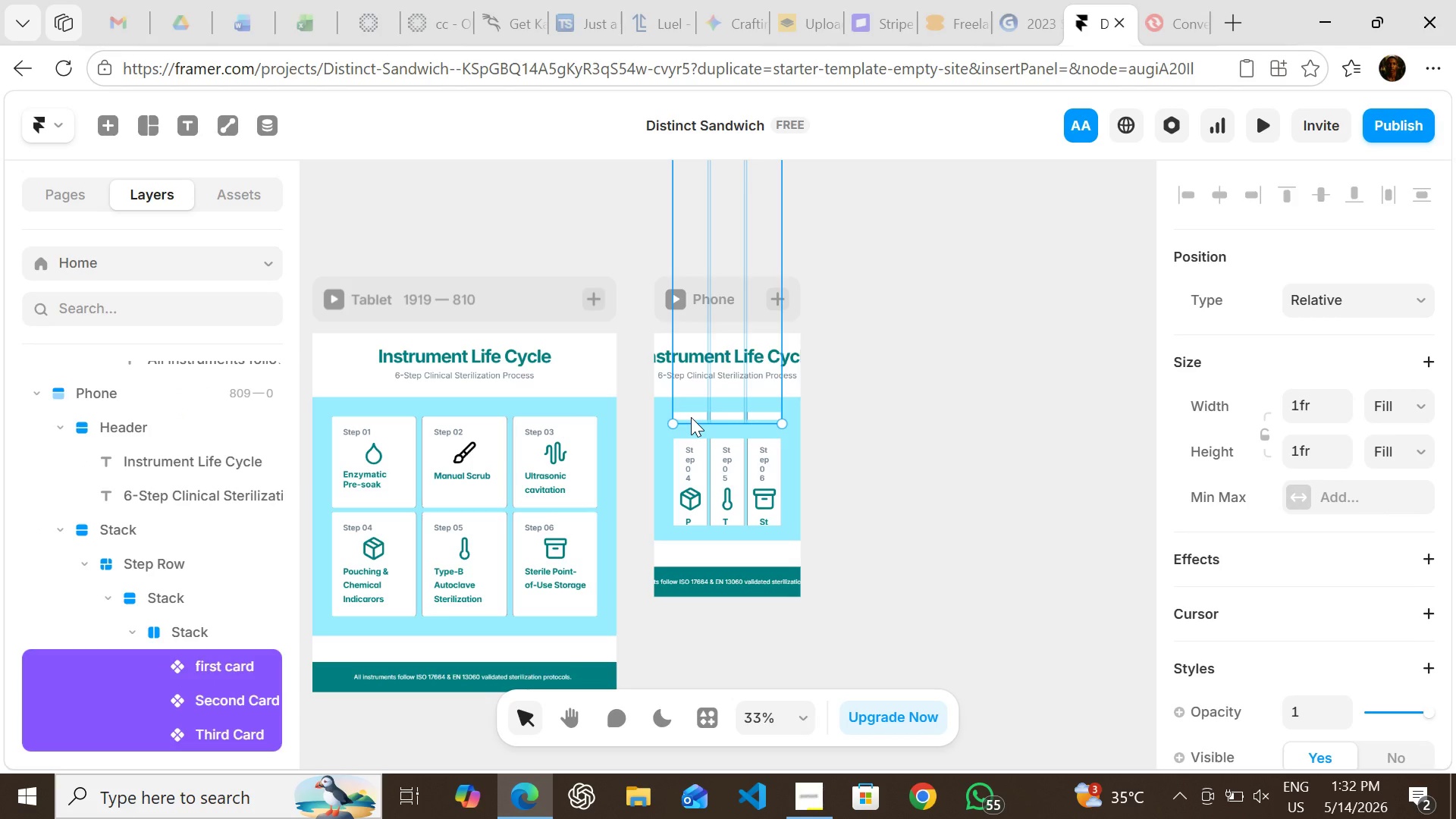 
key(Shift+ShiftLeft)
 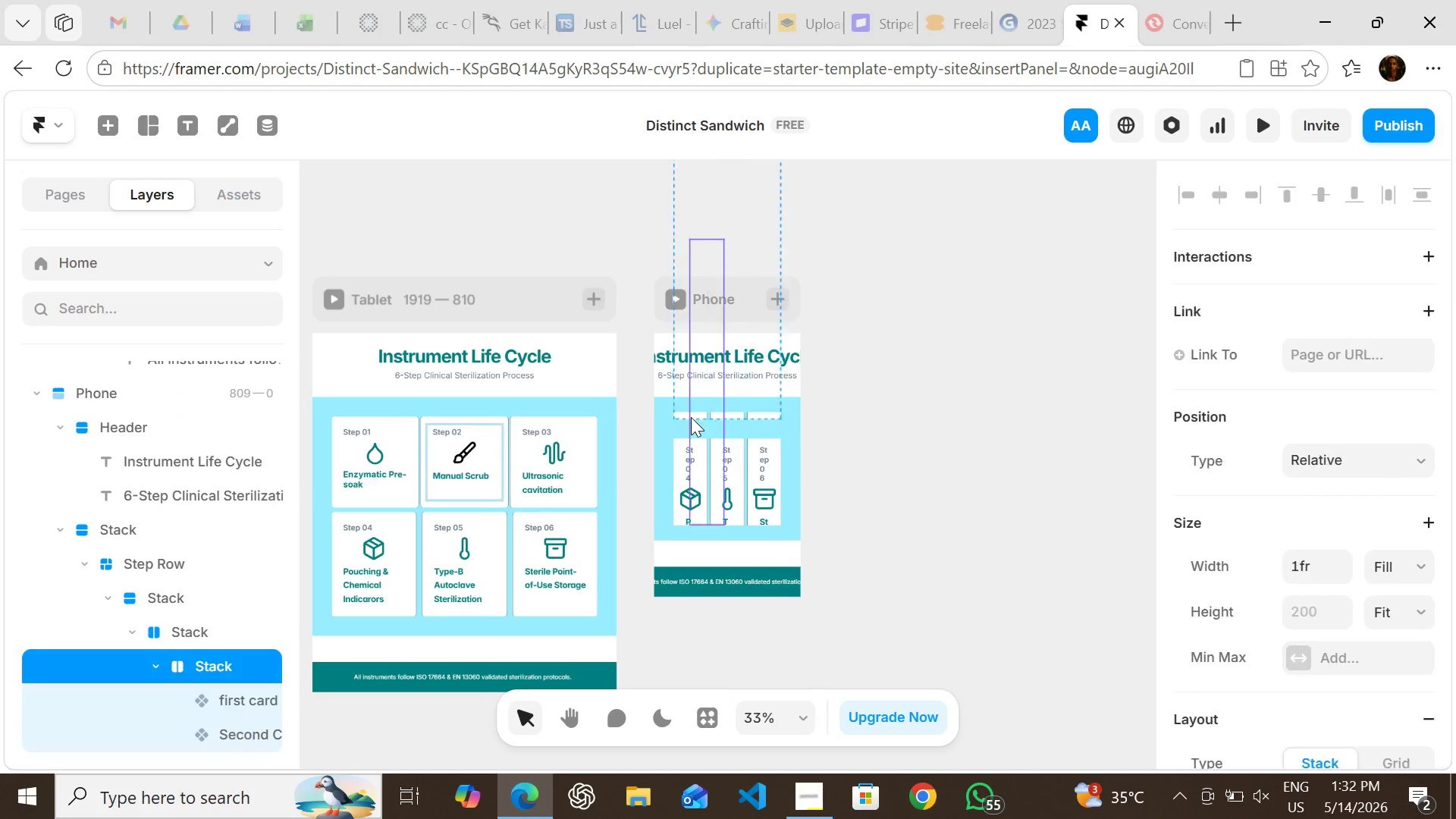 
key(Shift+A)
 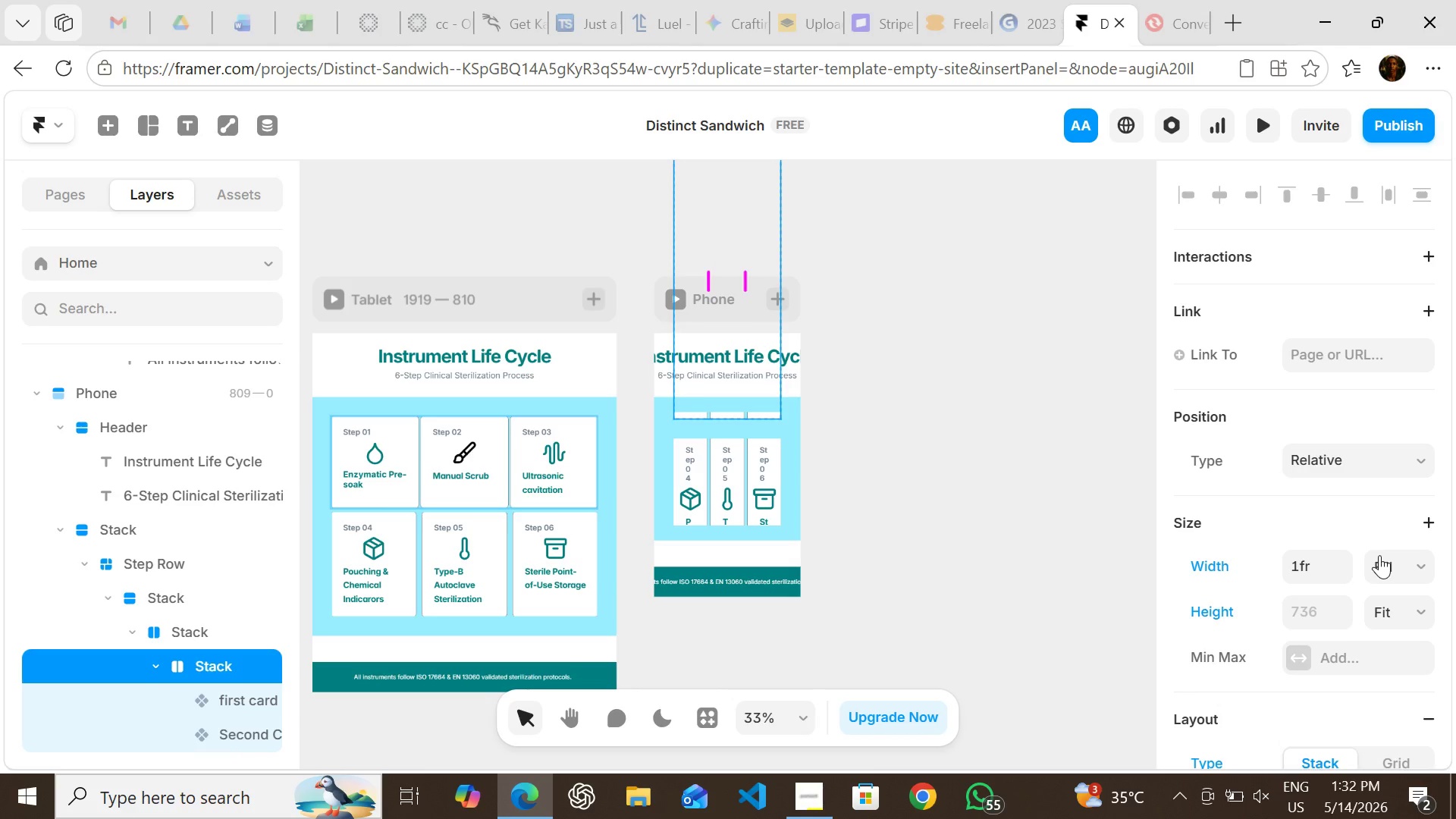 
wait(6.34)
 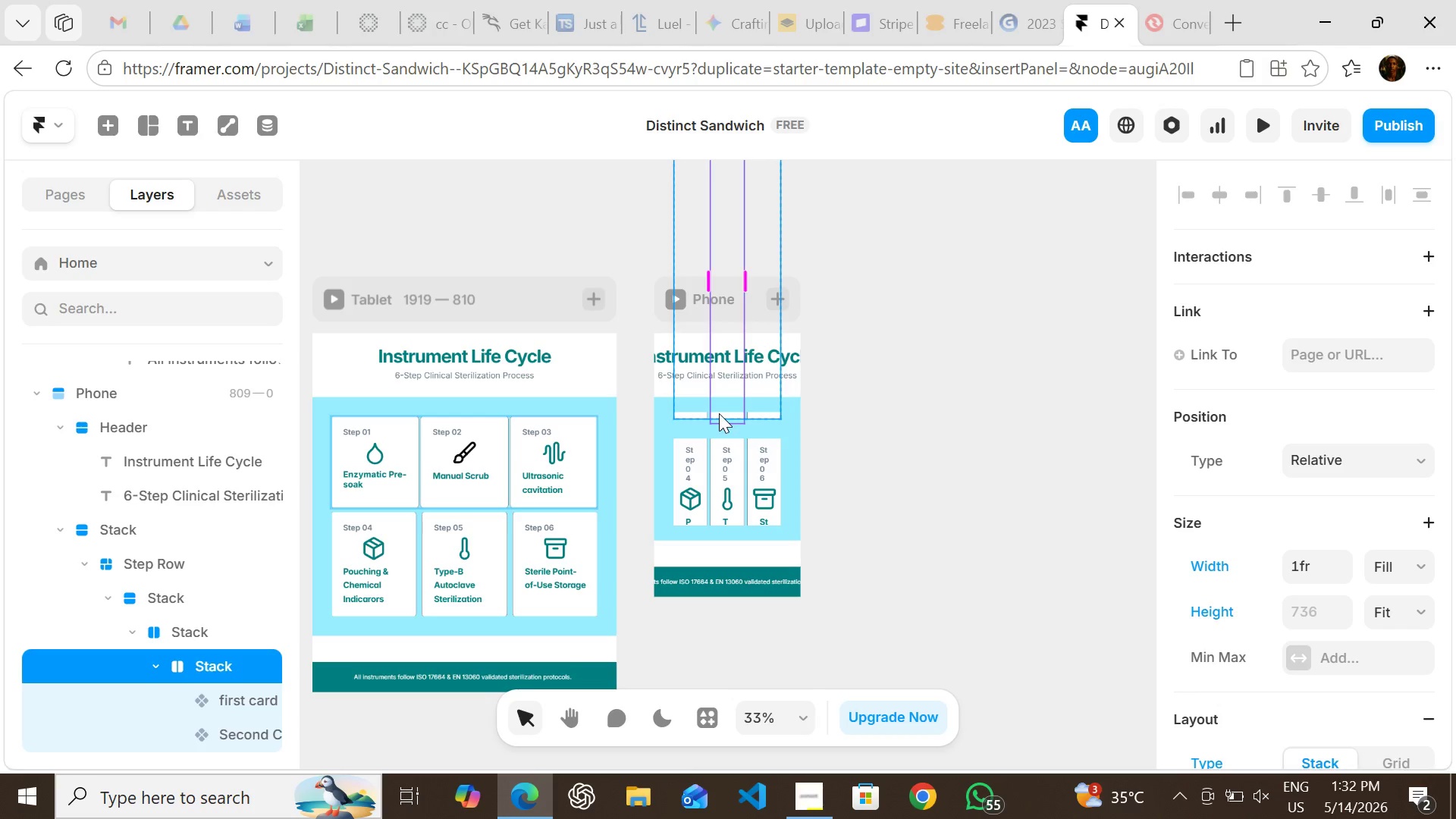 
left_click([1398, 569])
 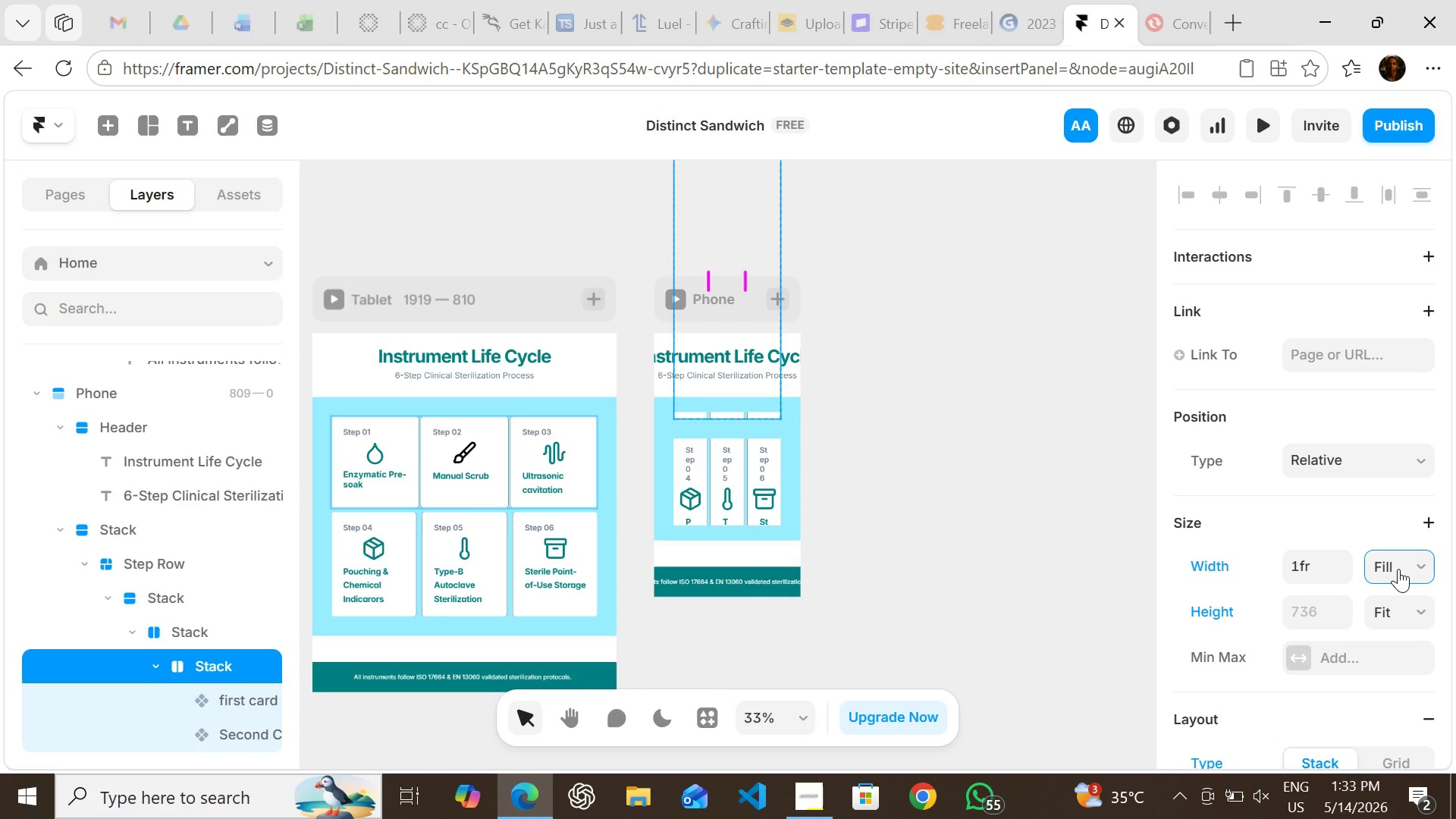 
left_click([1398, 569])
 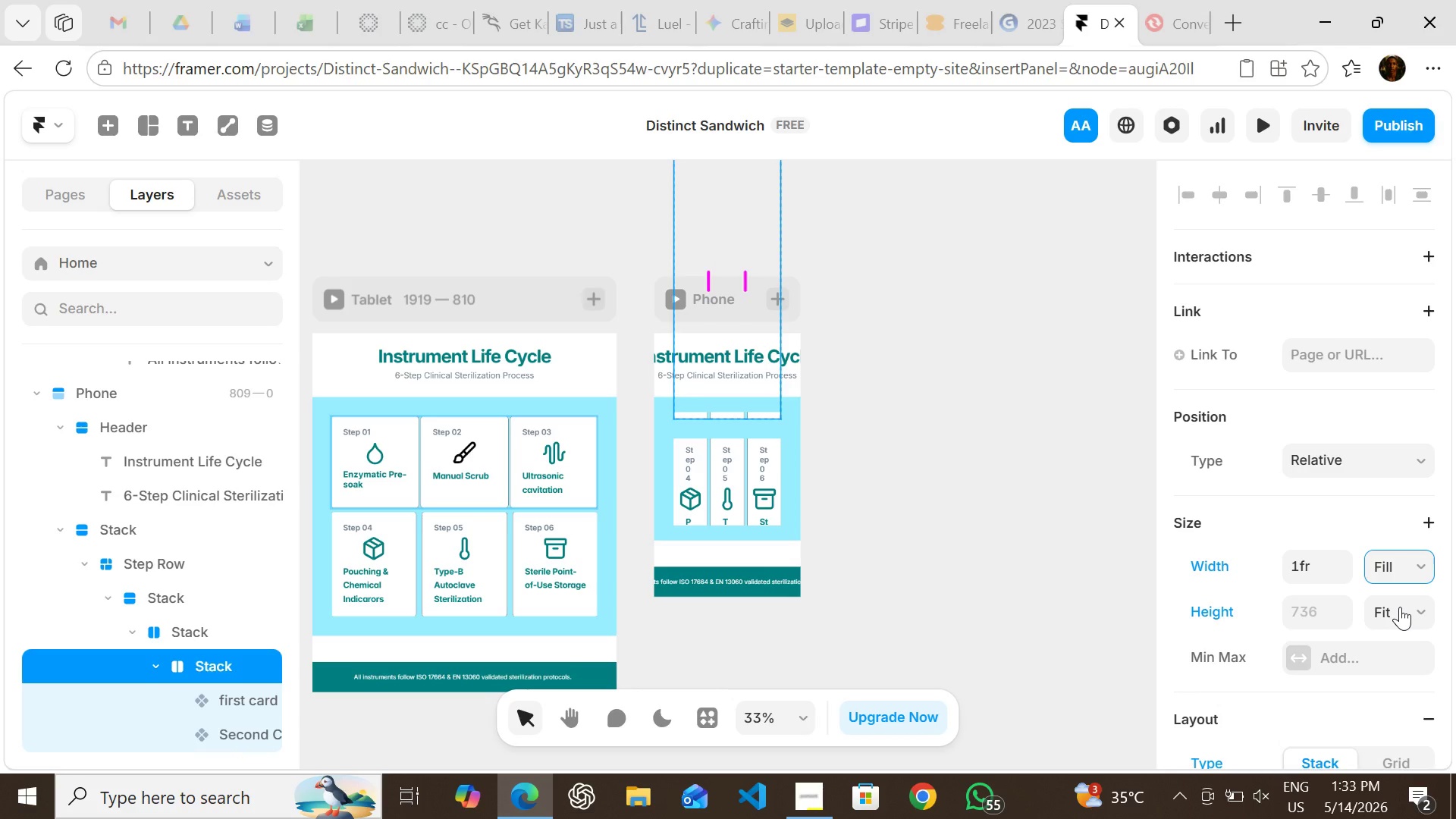 
left_click([1400, 608])
 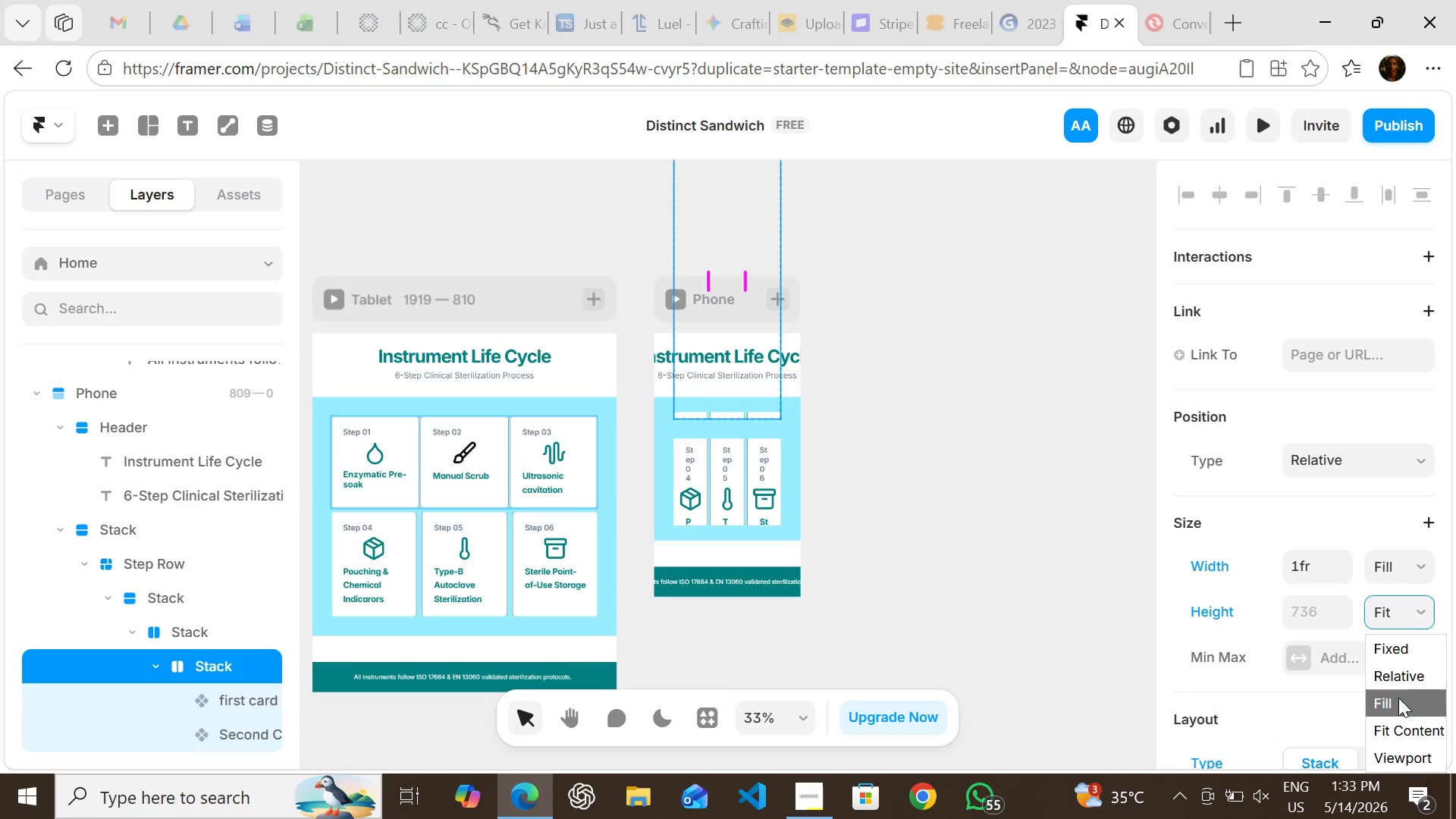 
left_click([1398, 698])
 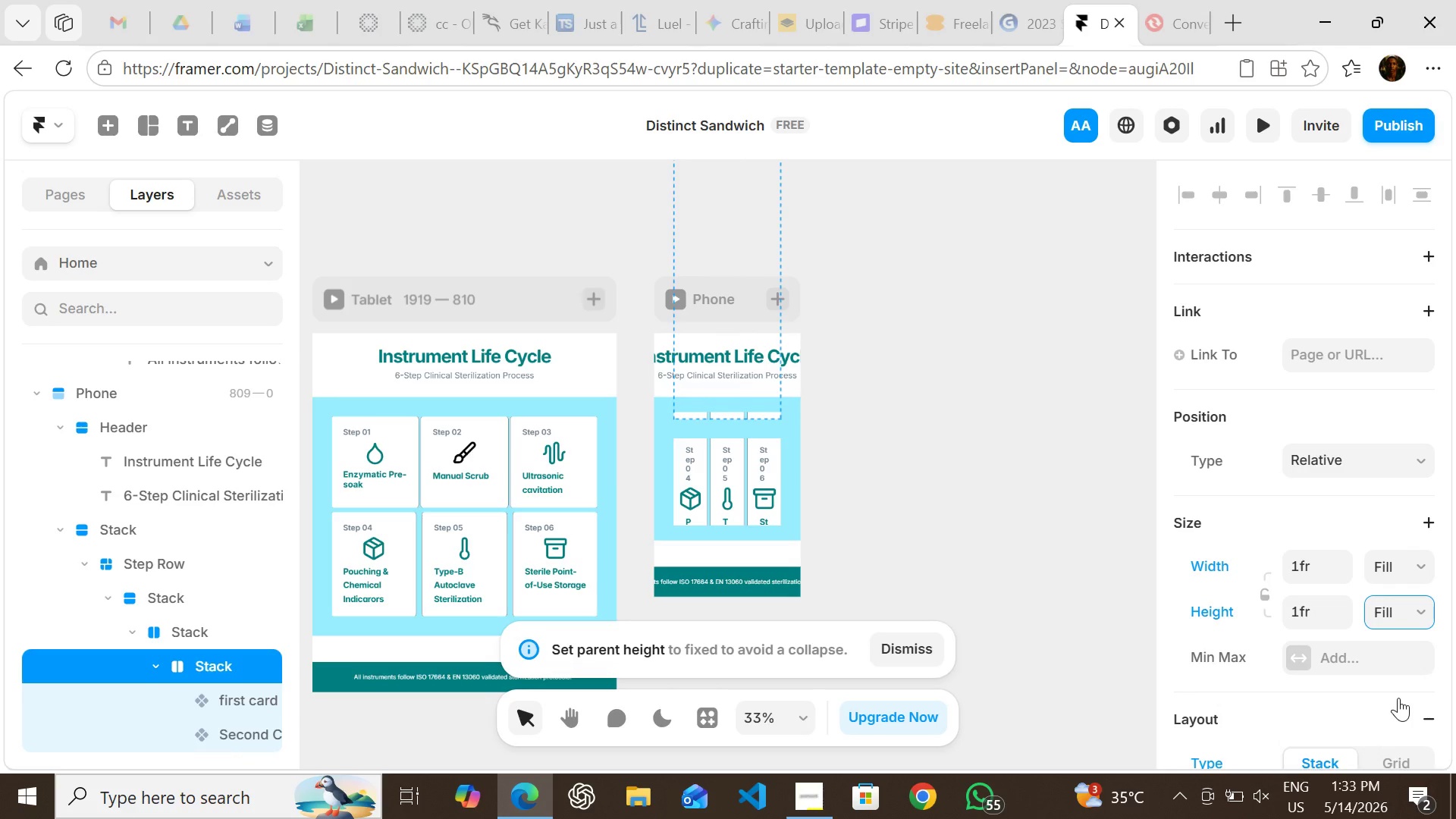 
key(Control+Z)
 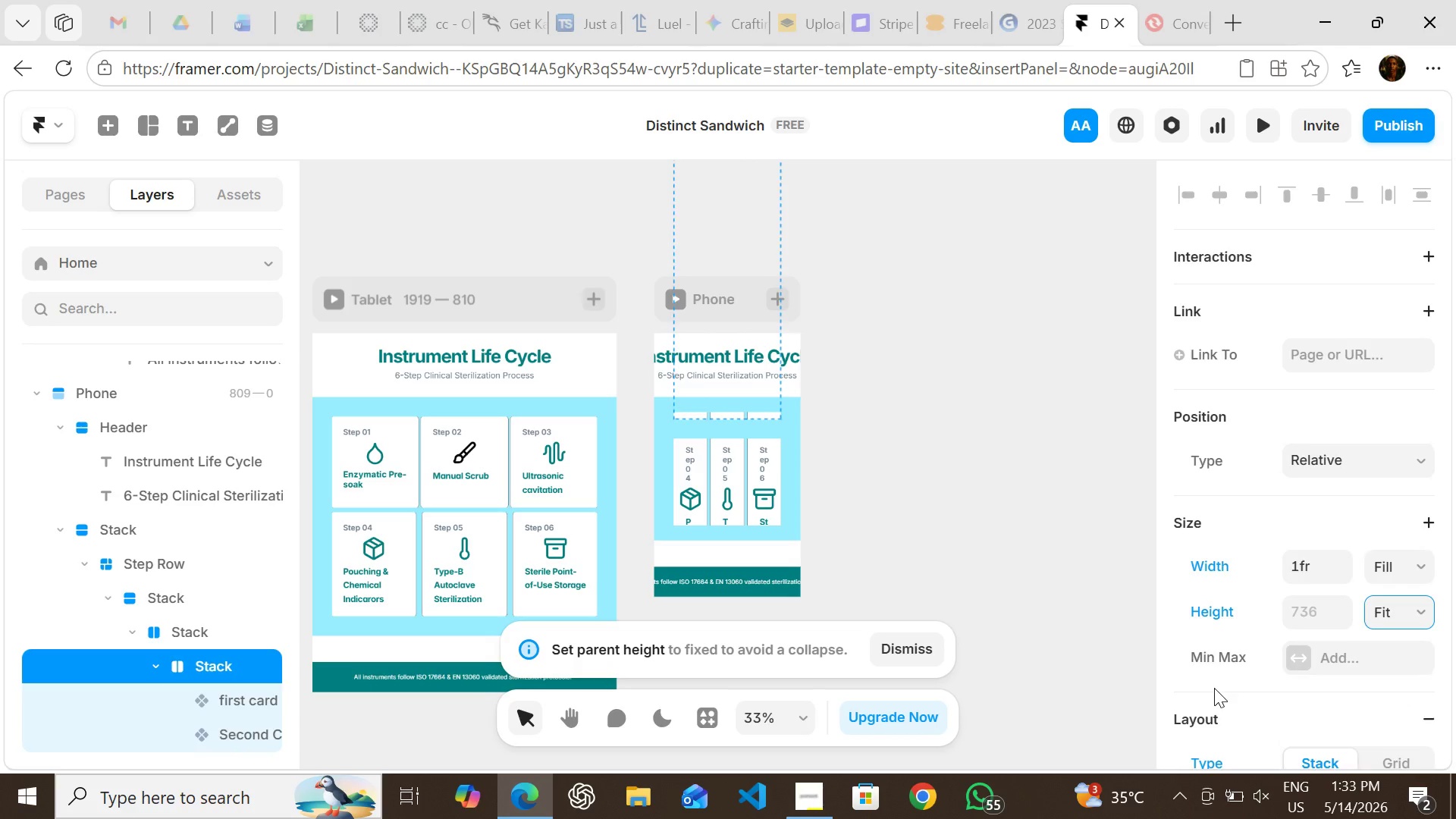 
key(Control+Z)
 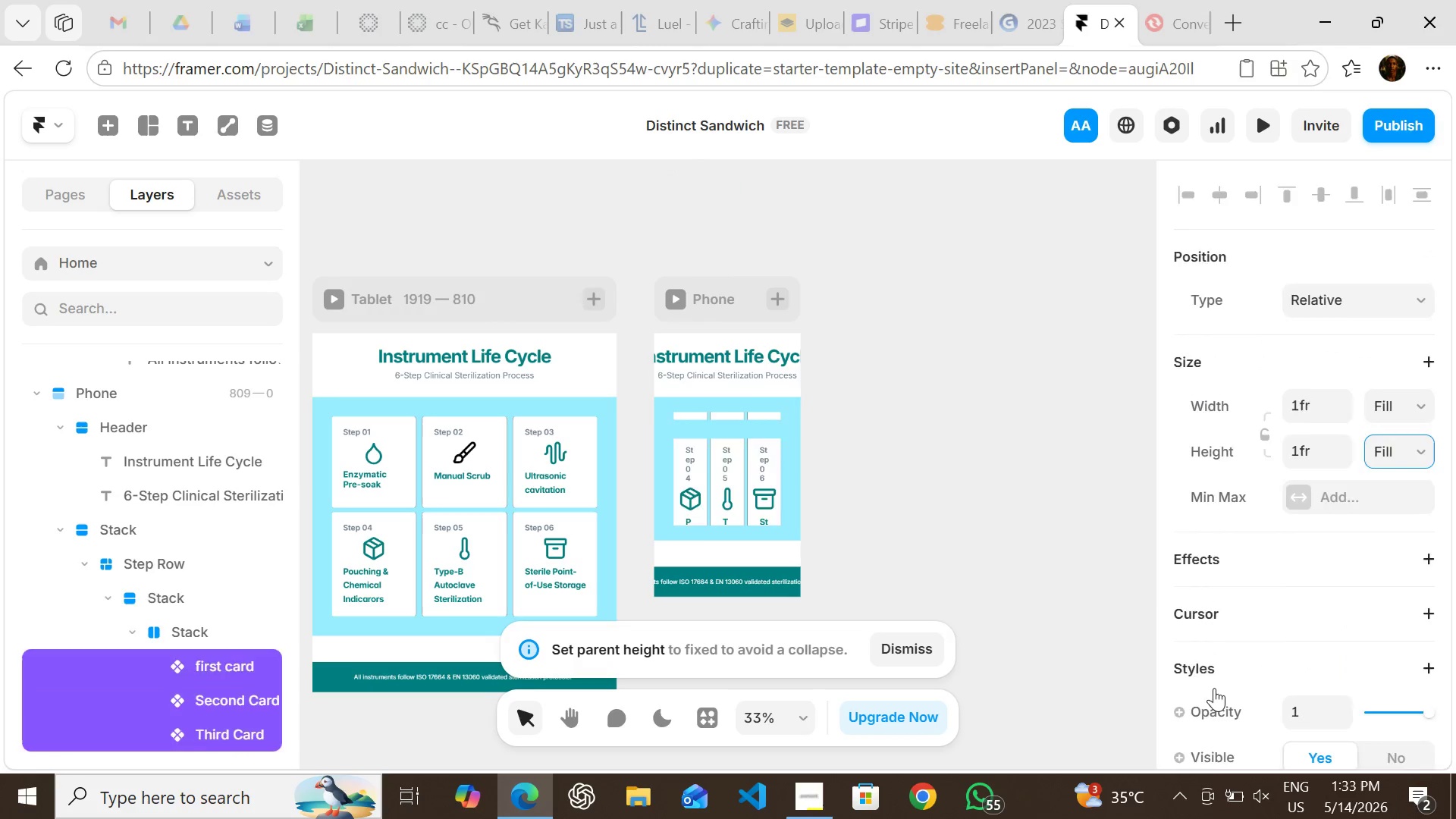 
key(Control+Z)
 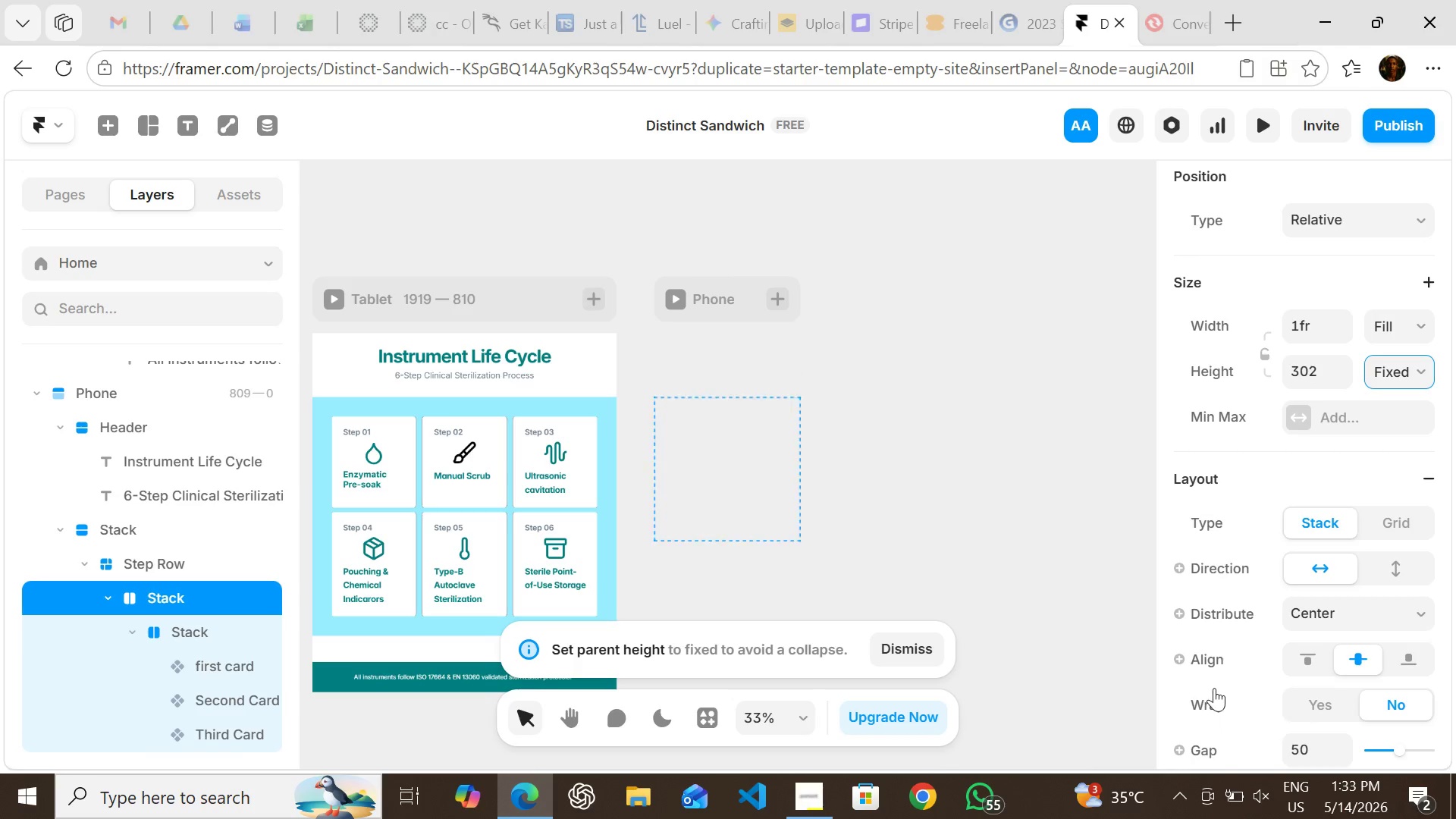 
key(Control+Z)
 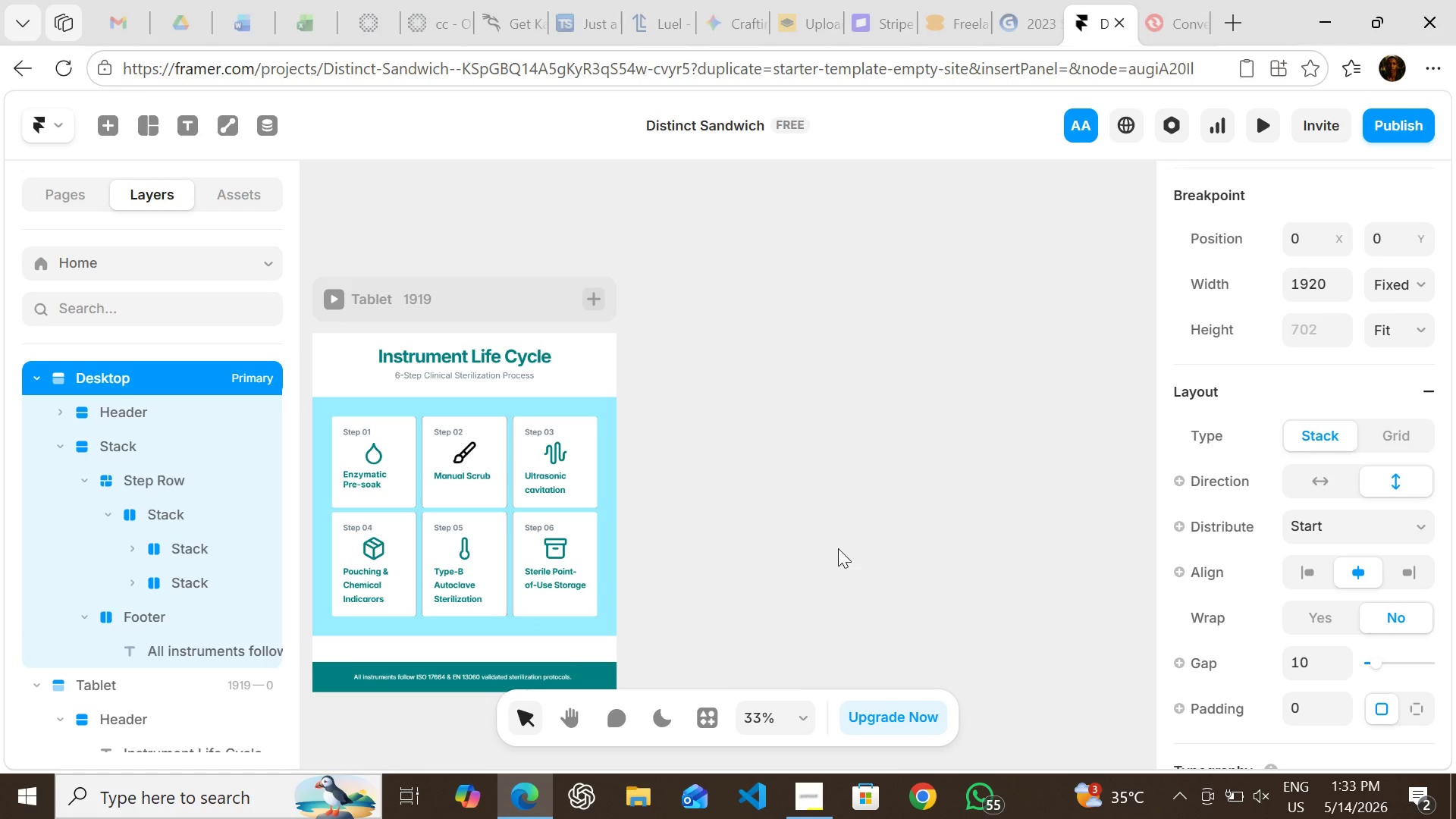 
left_click([864, 496])
 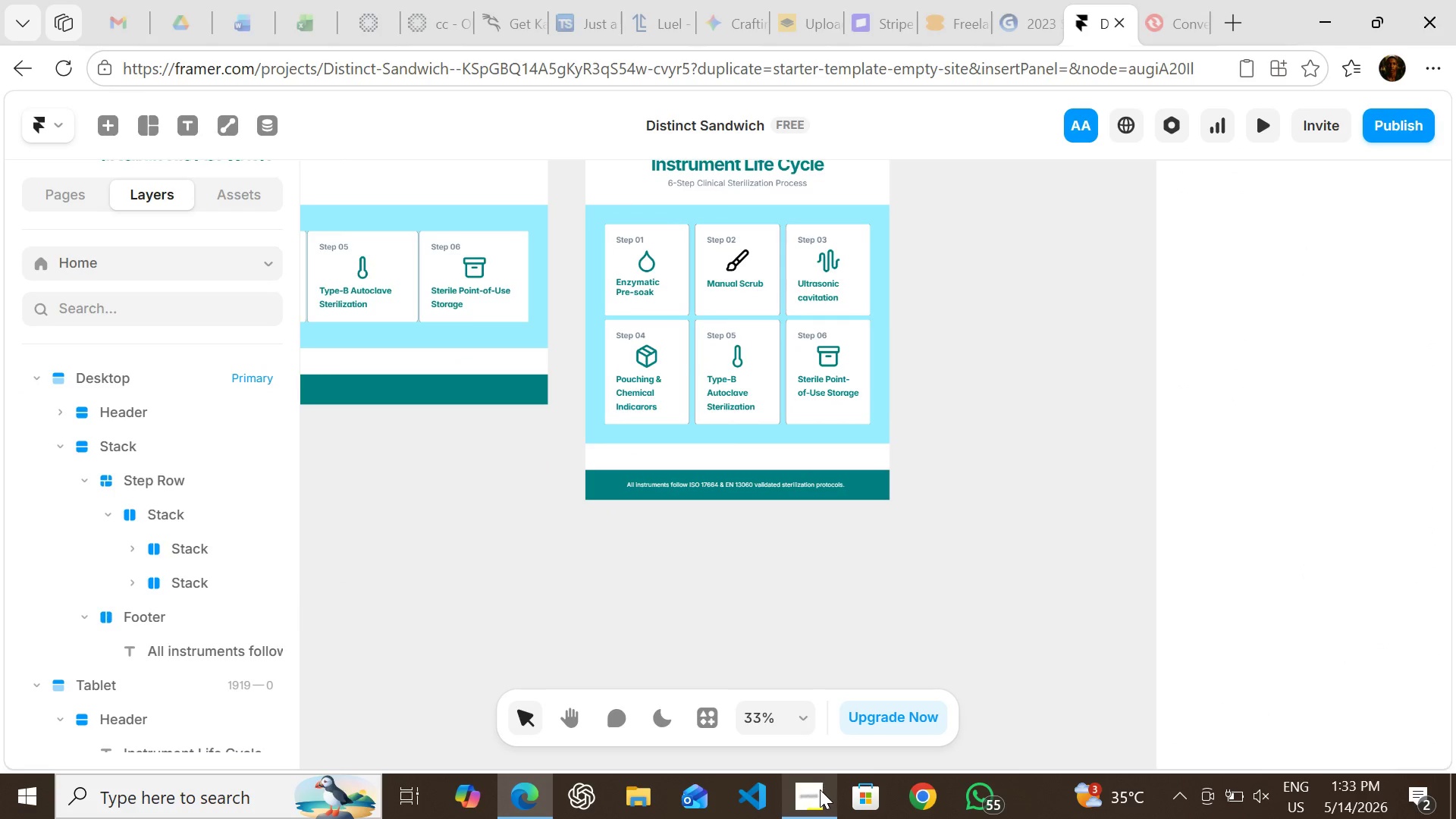 
left_click([819, 789])